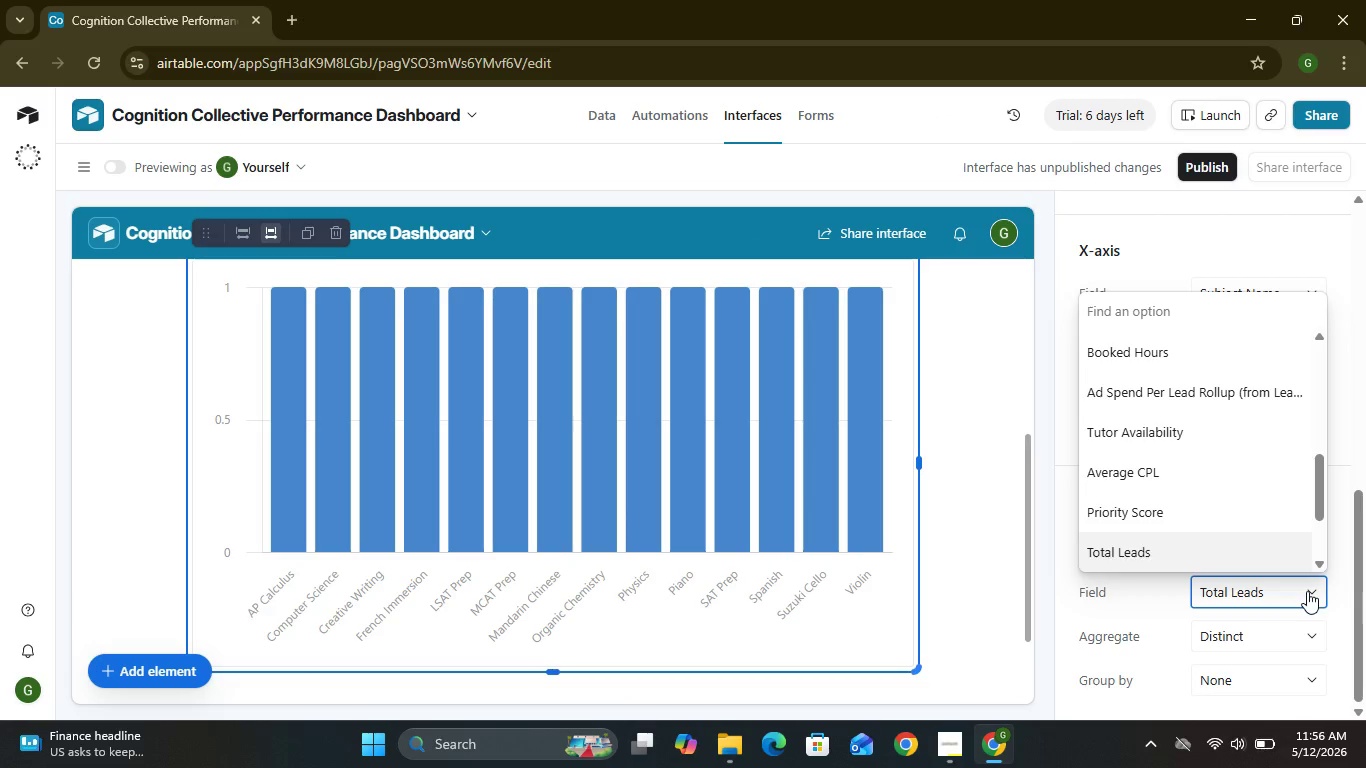 
left_click([1307, 591])
 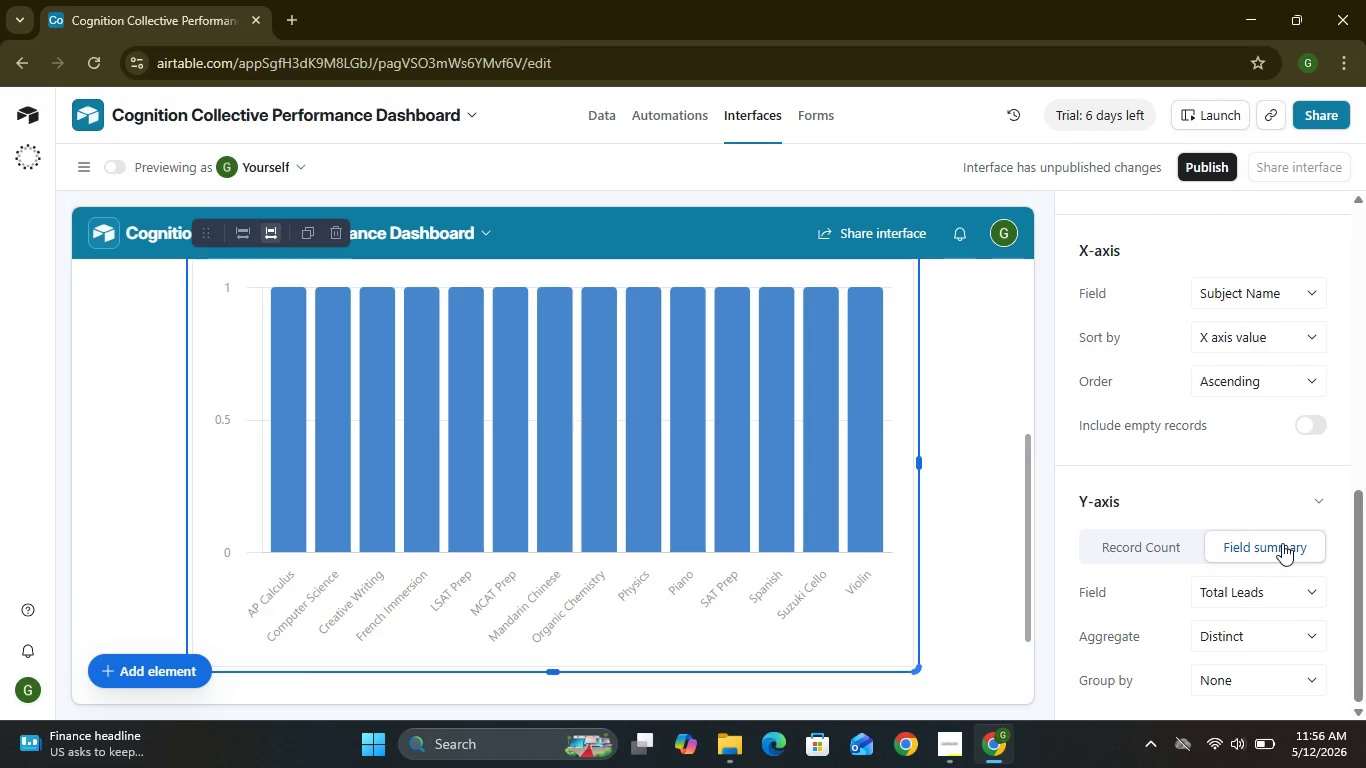 
left_click([1282, 543])
 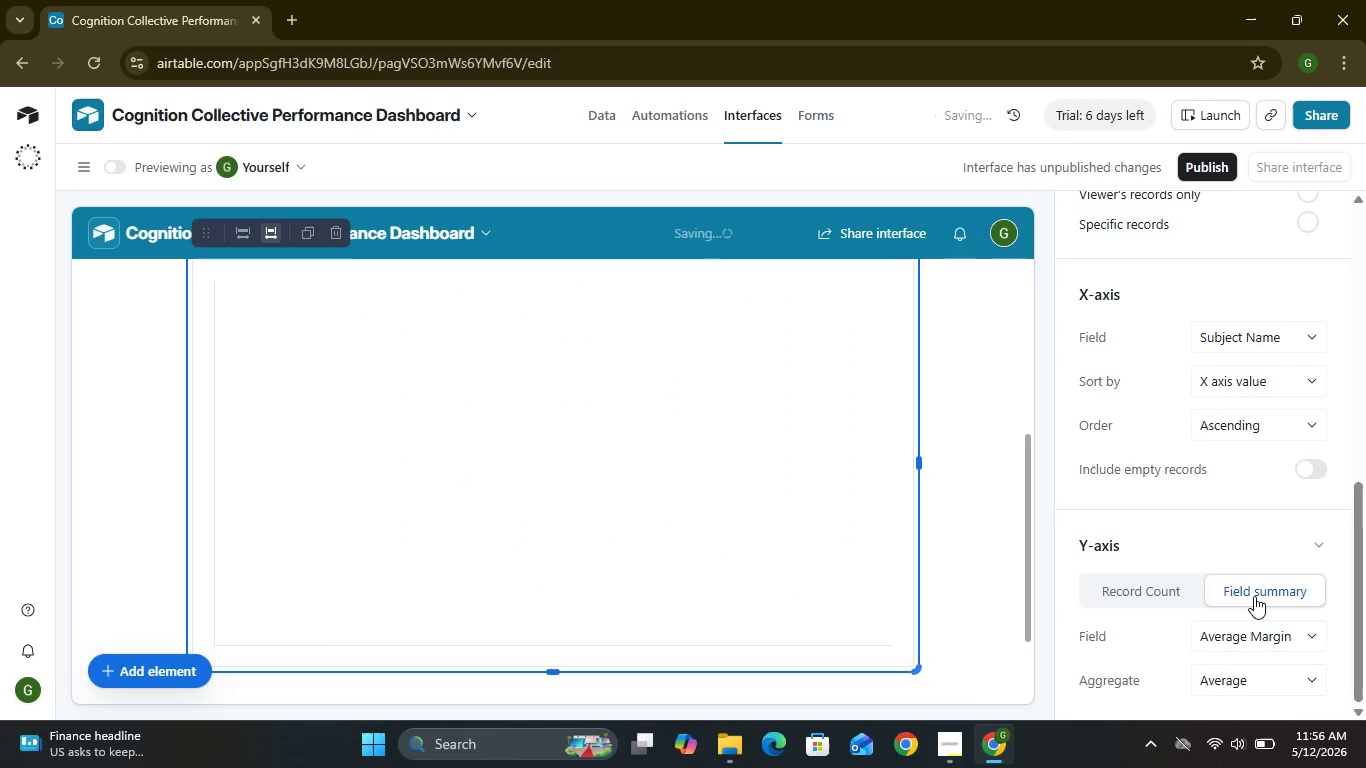 
left_click([1254, 596])
 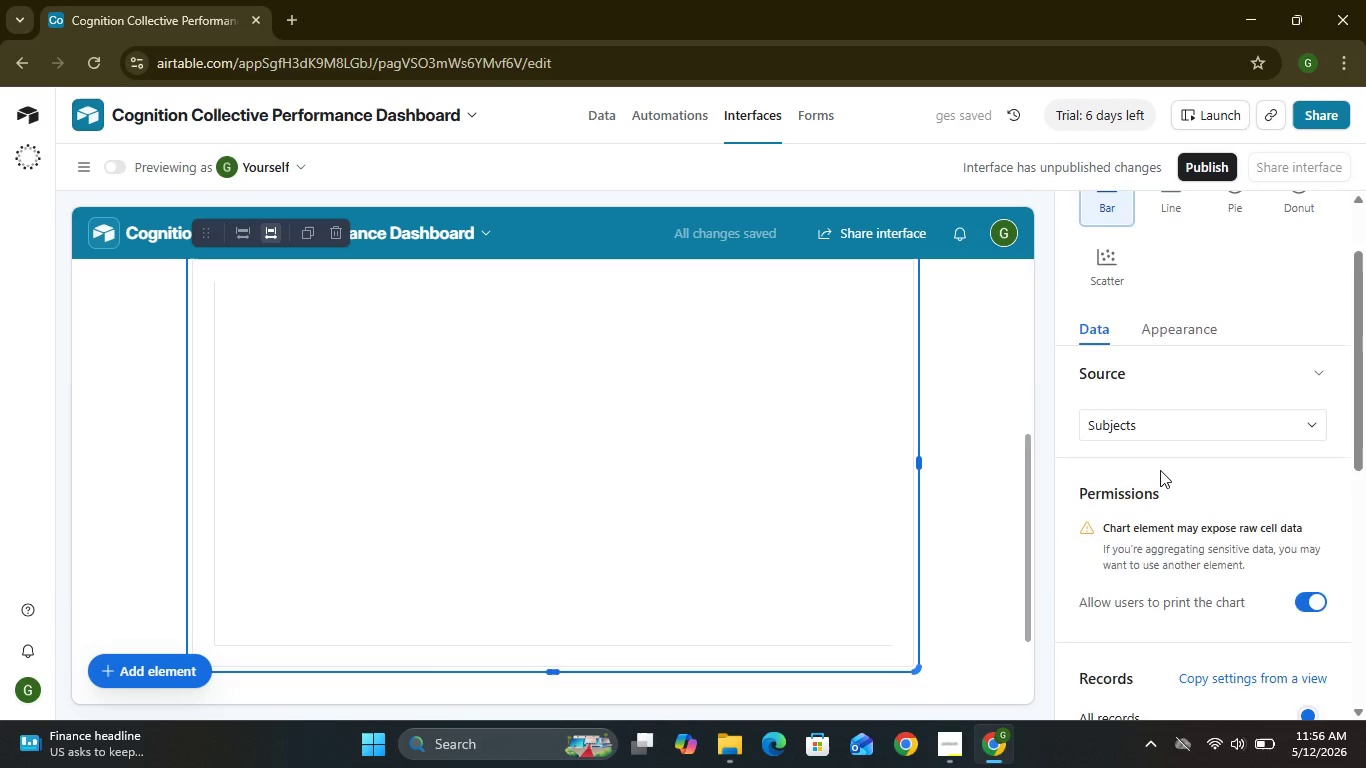 
wait(8.34)
 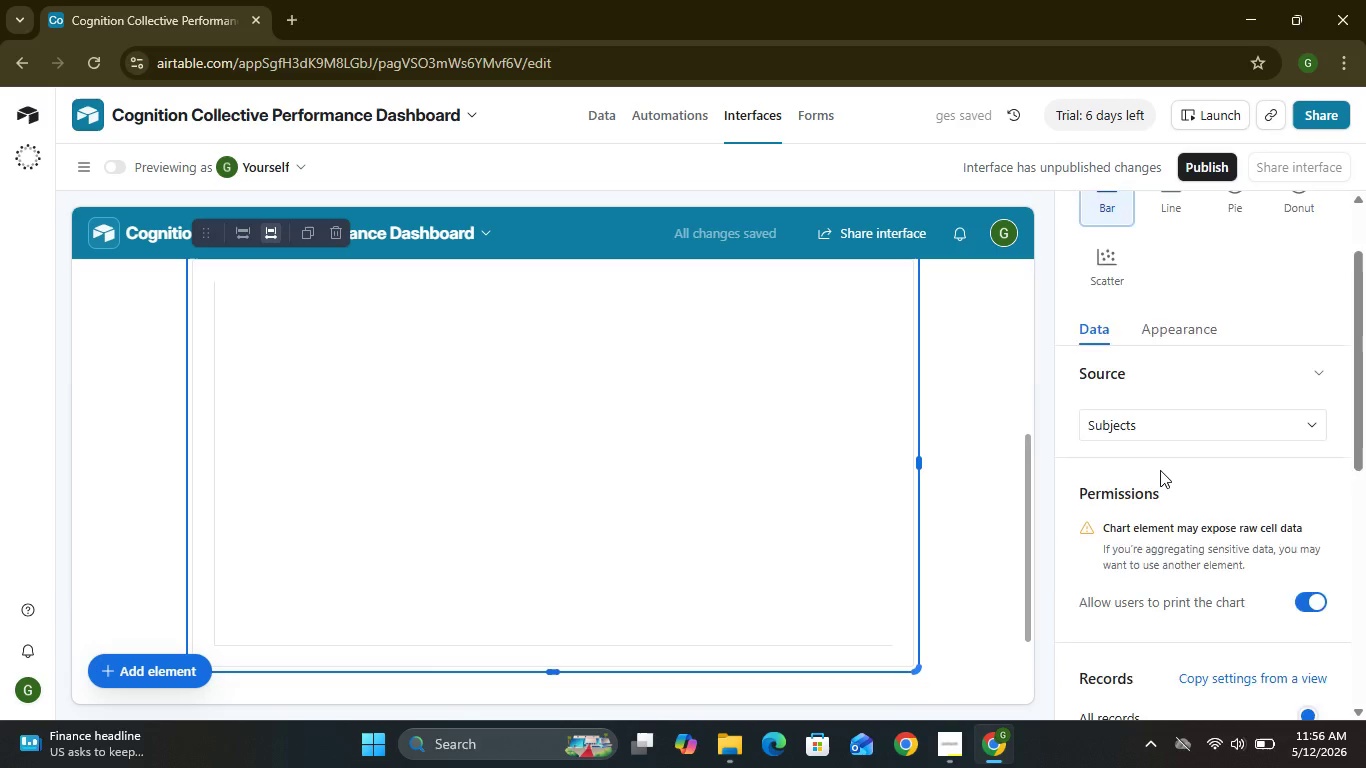 
left_click([1263, 583])
 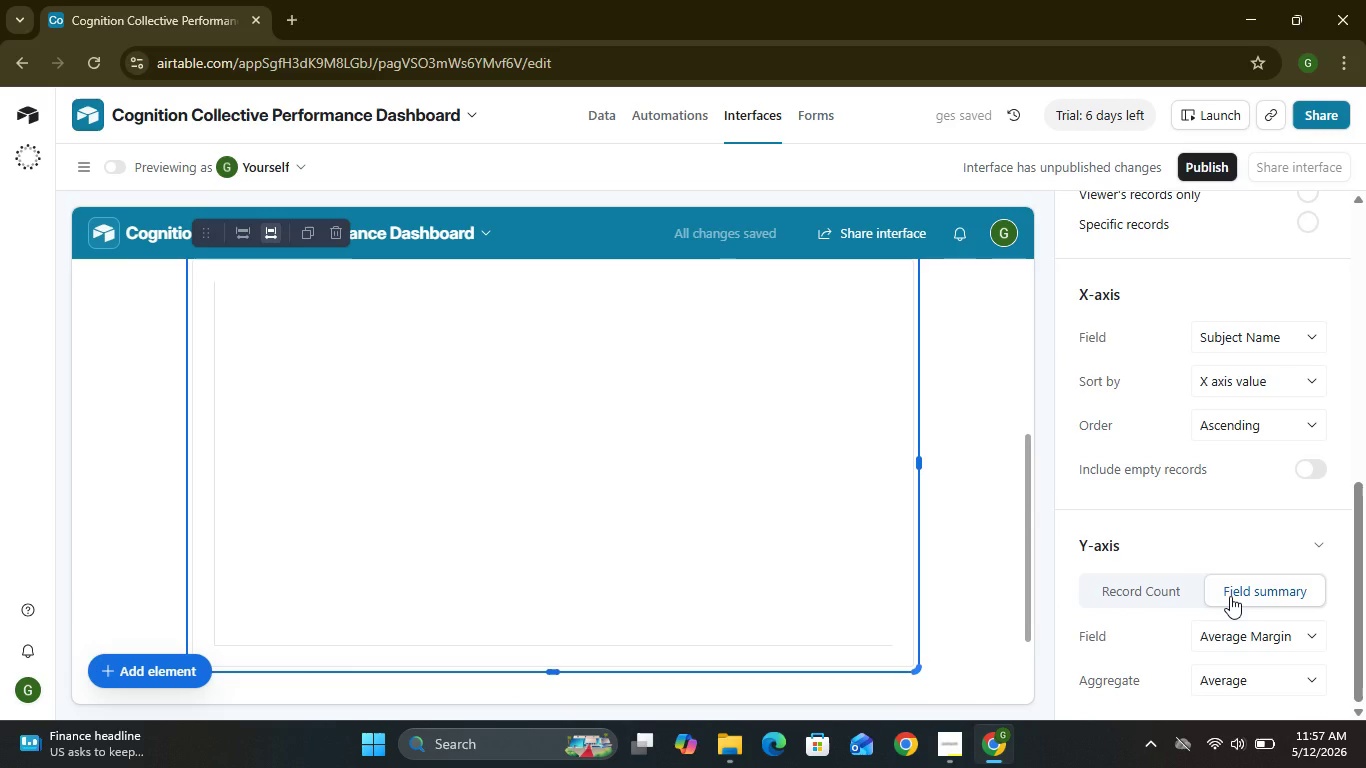 
left_click([1231, 598])
 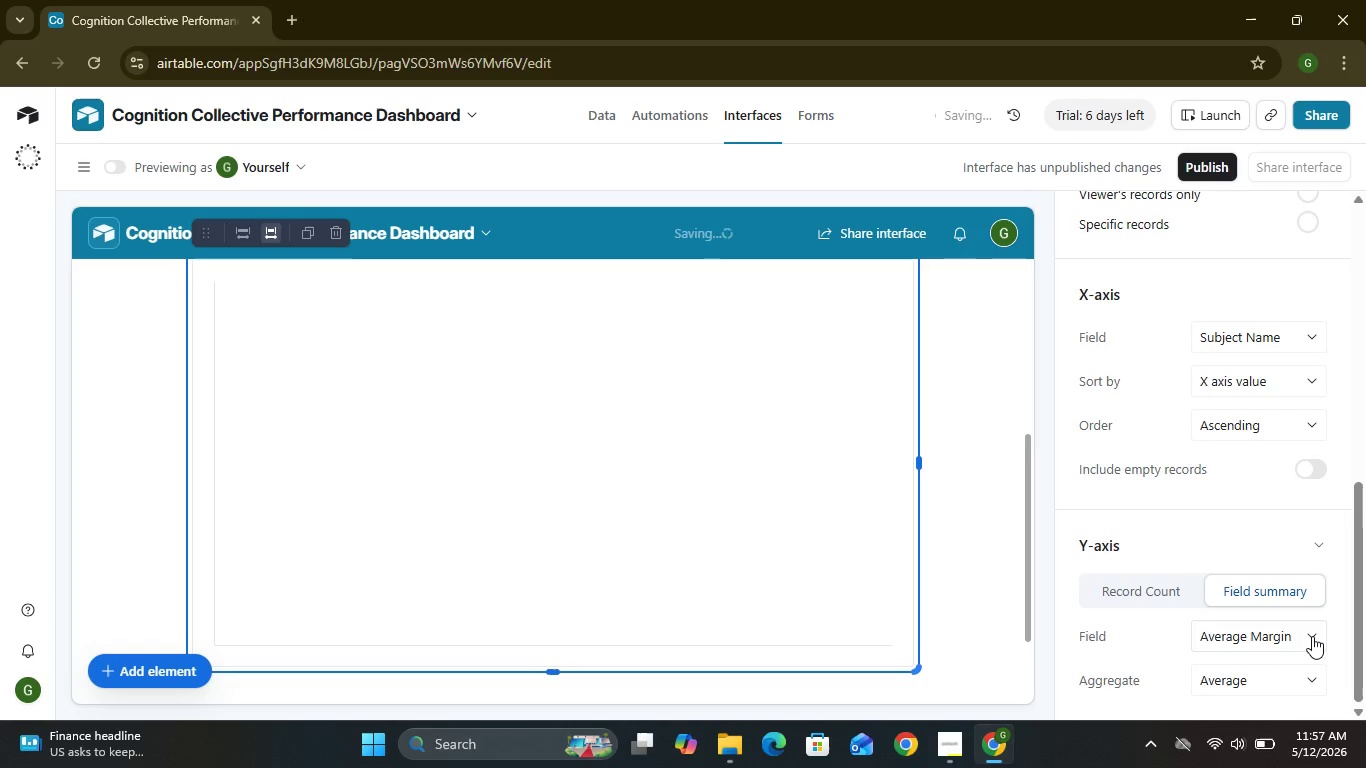 
left_click([1312, 636])
 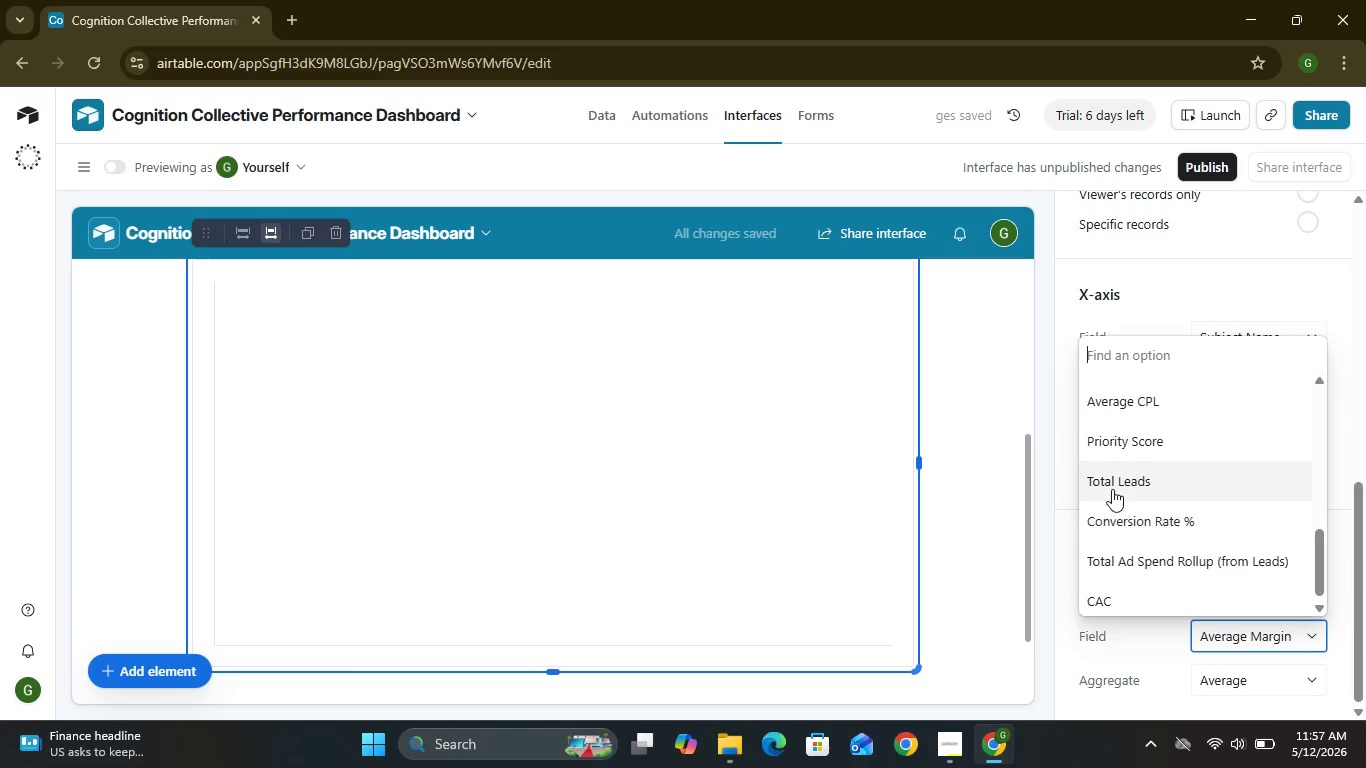 
left_click([1110, 490])
 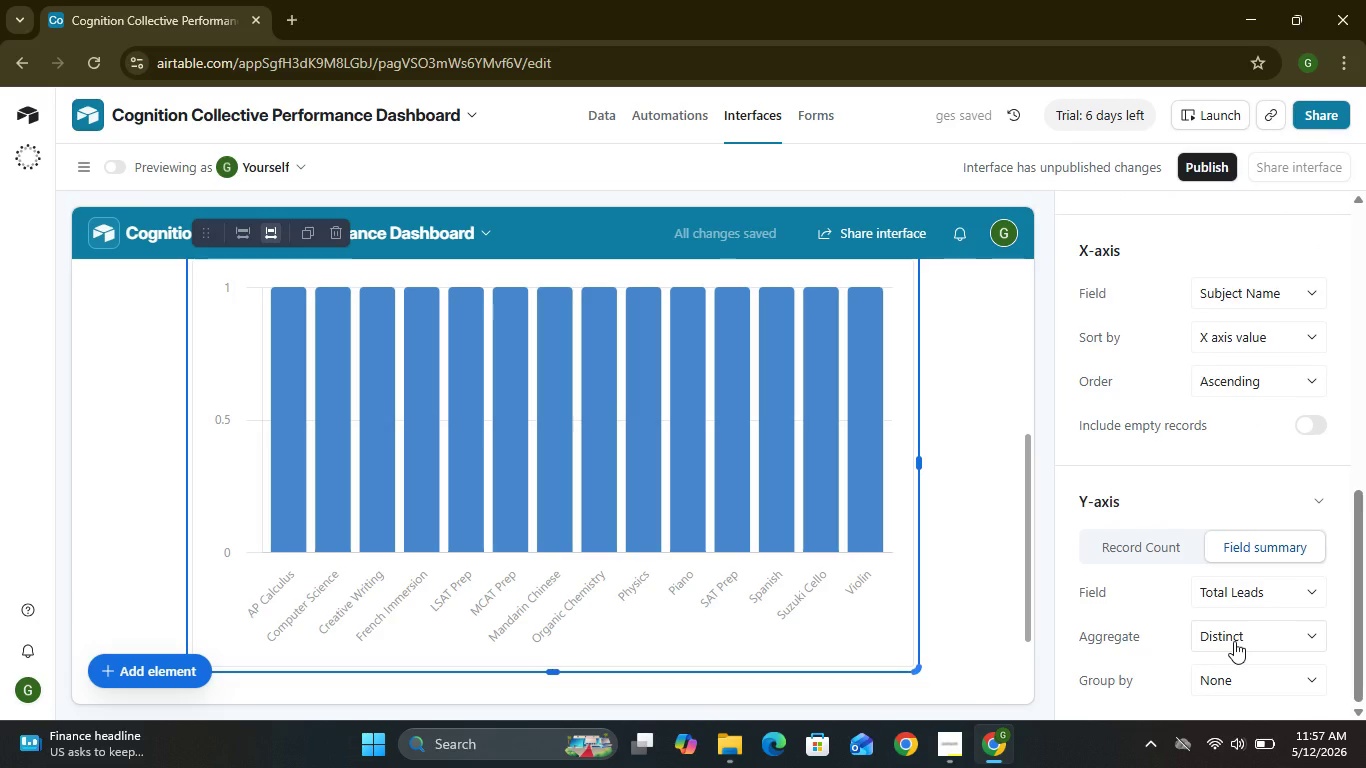 
wait(6.2)
 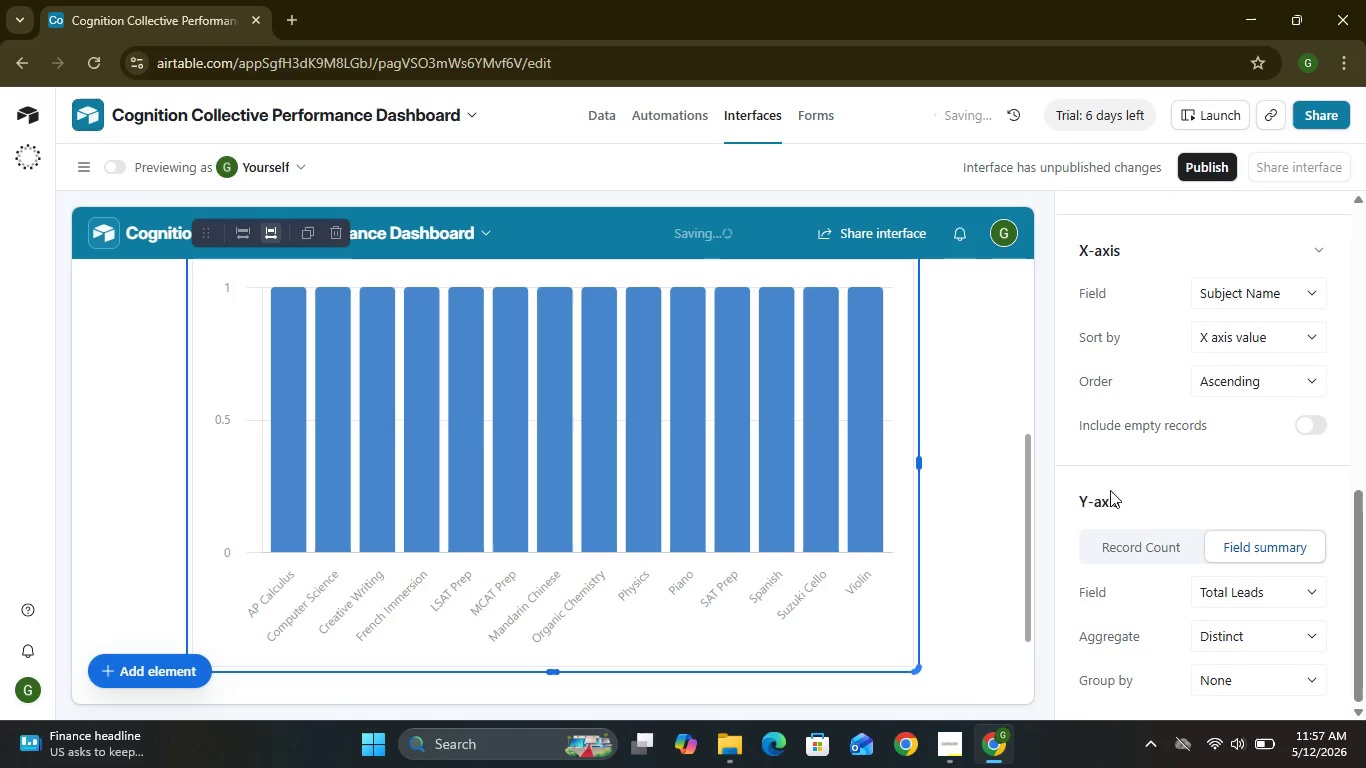 
left_click([1234, 641])
 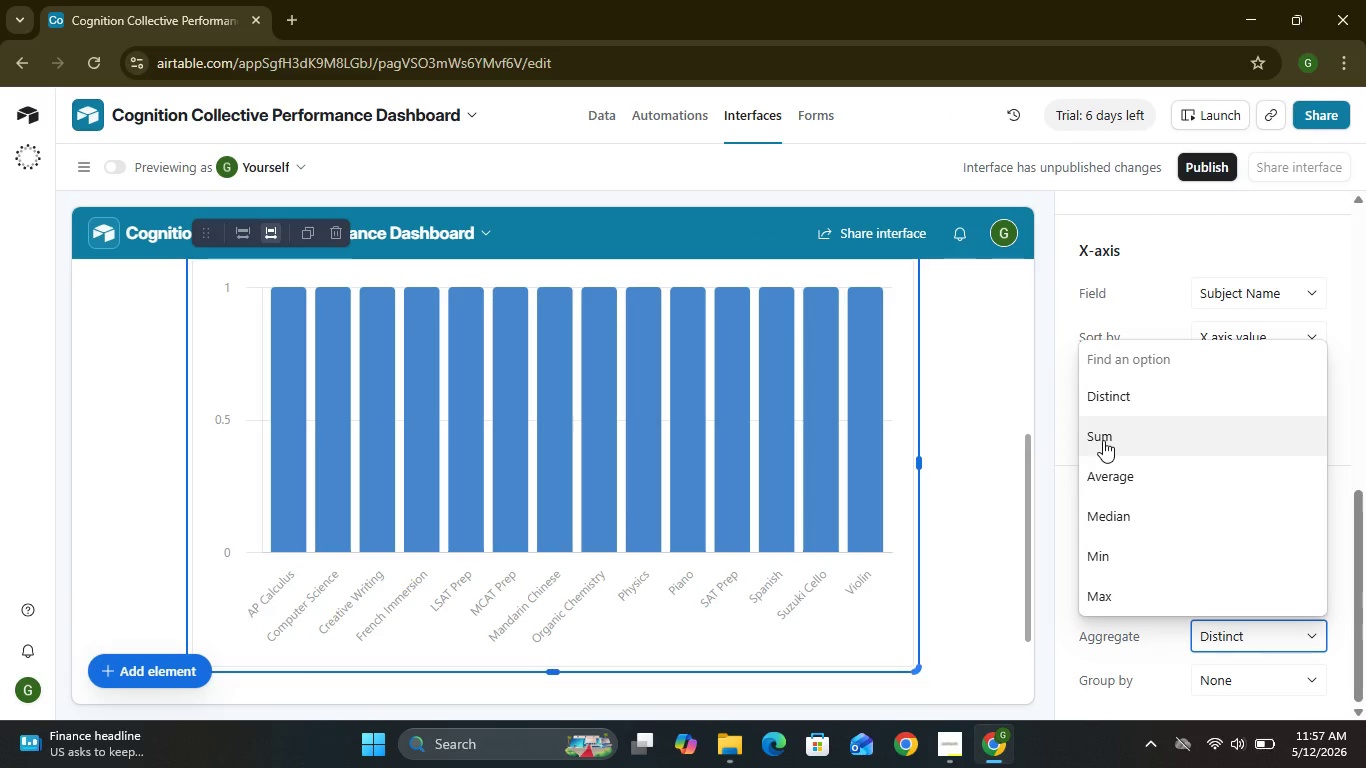 
left_click([1103, 440])
 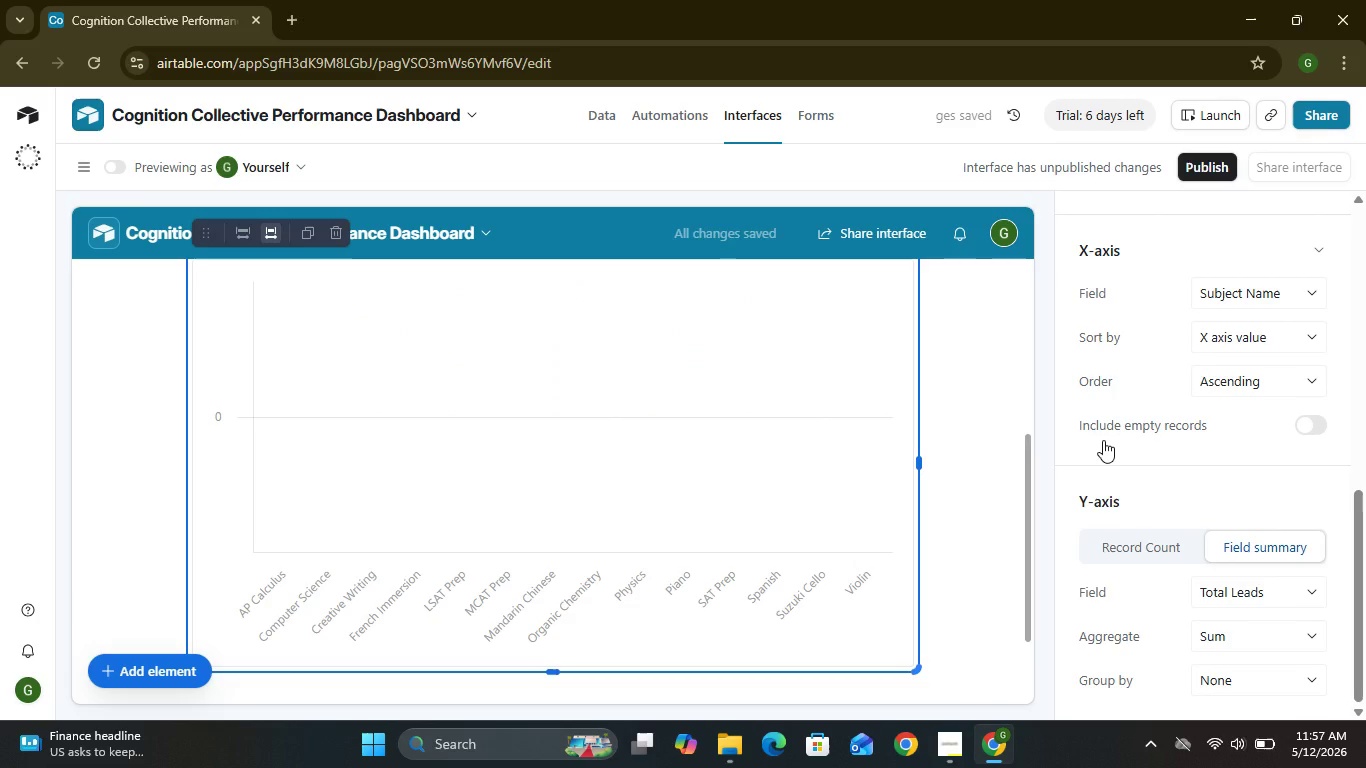 
left_click([1103, 440])
 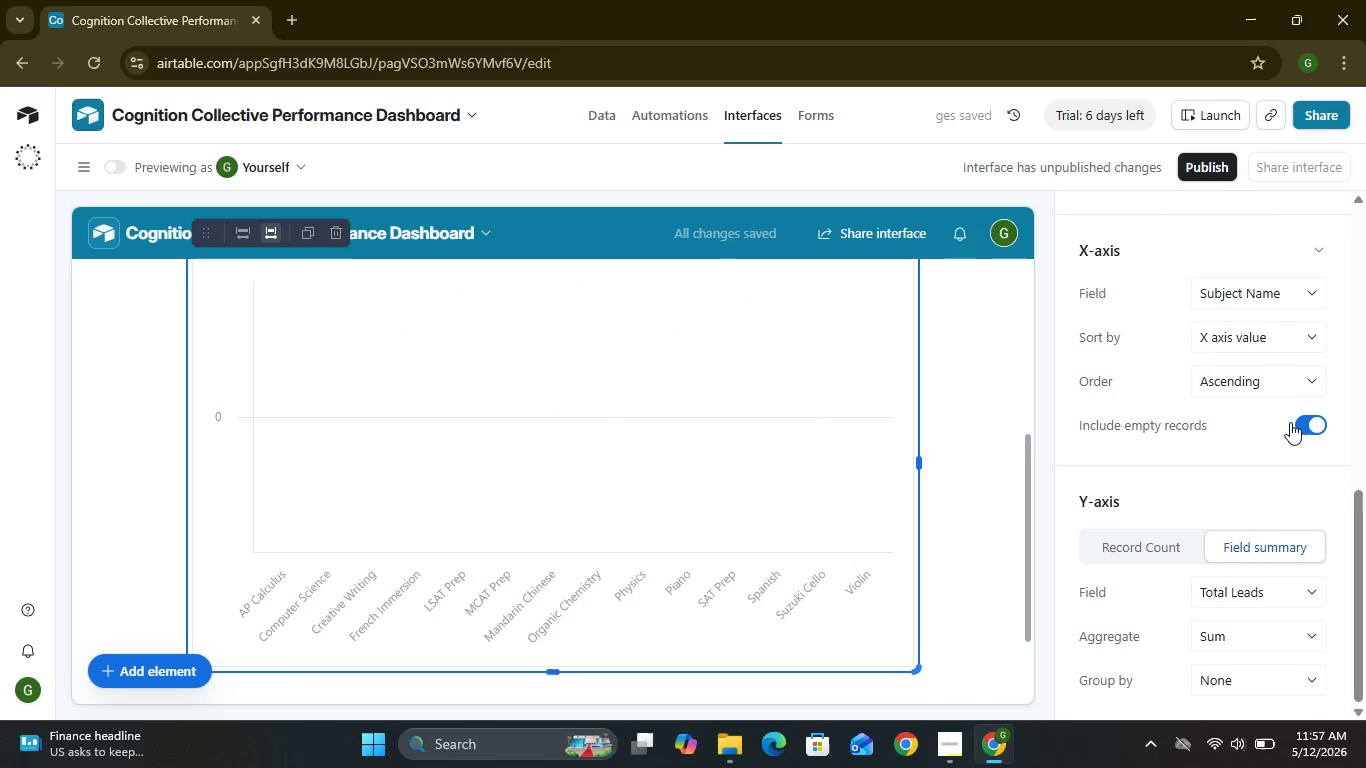 
left_click([1312, 422])
 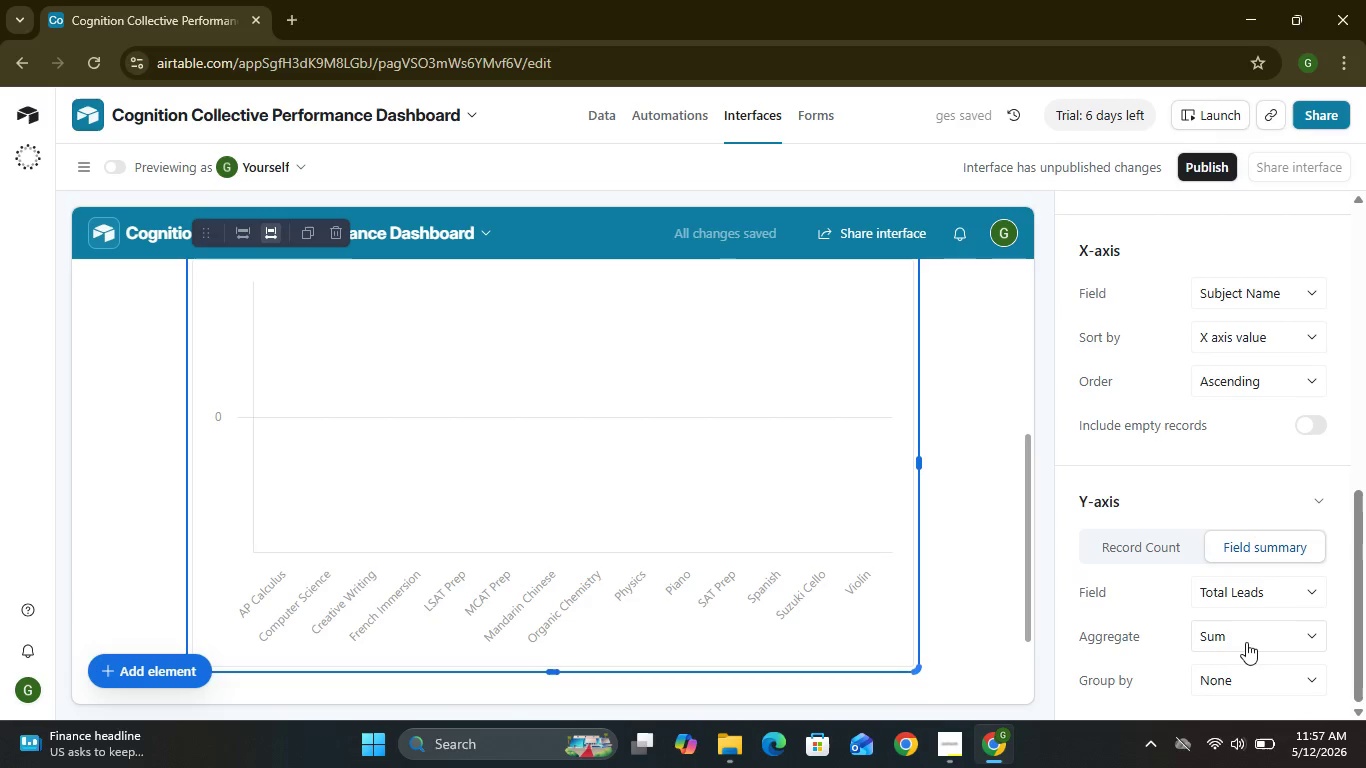 
left_click([1238, 643])
 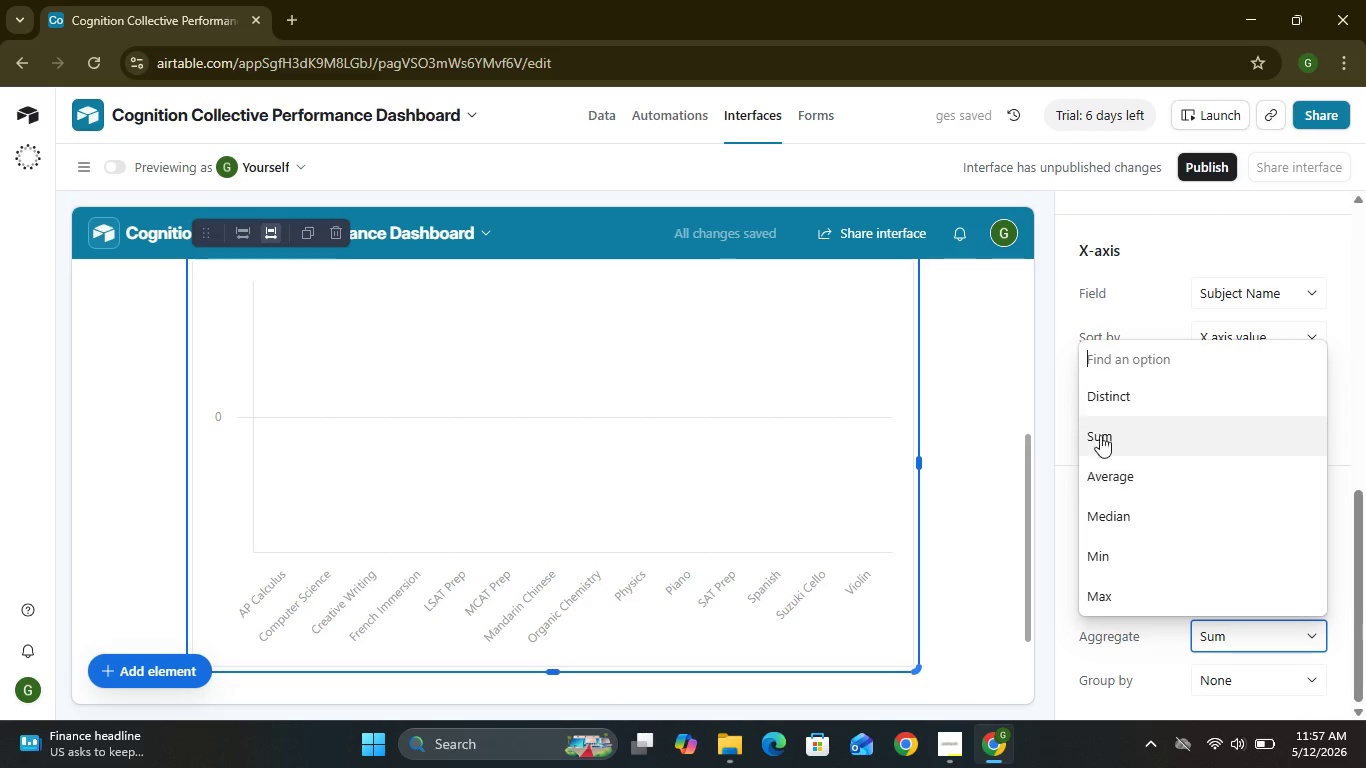 
left_click([1090, 403])
 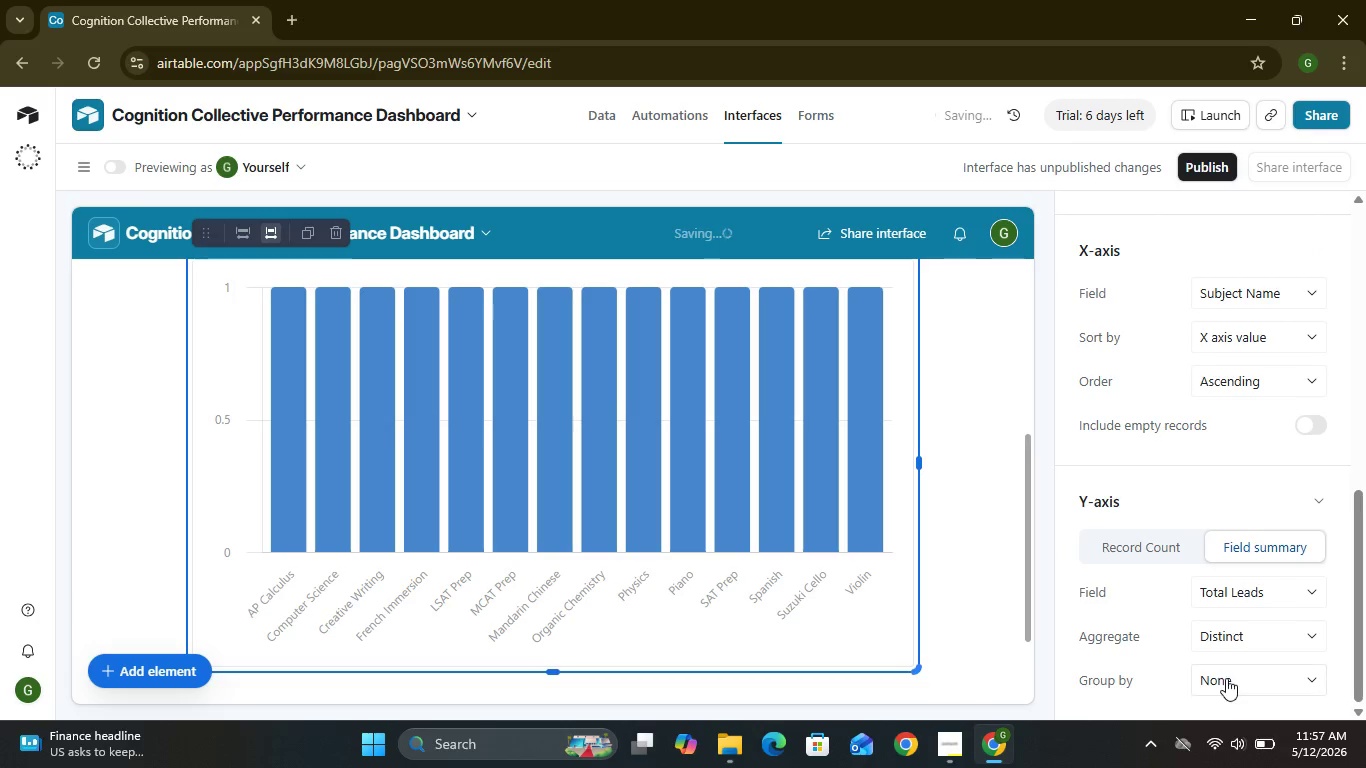 
left_click([1227, 678])
 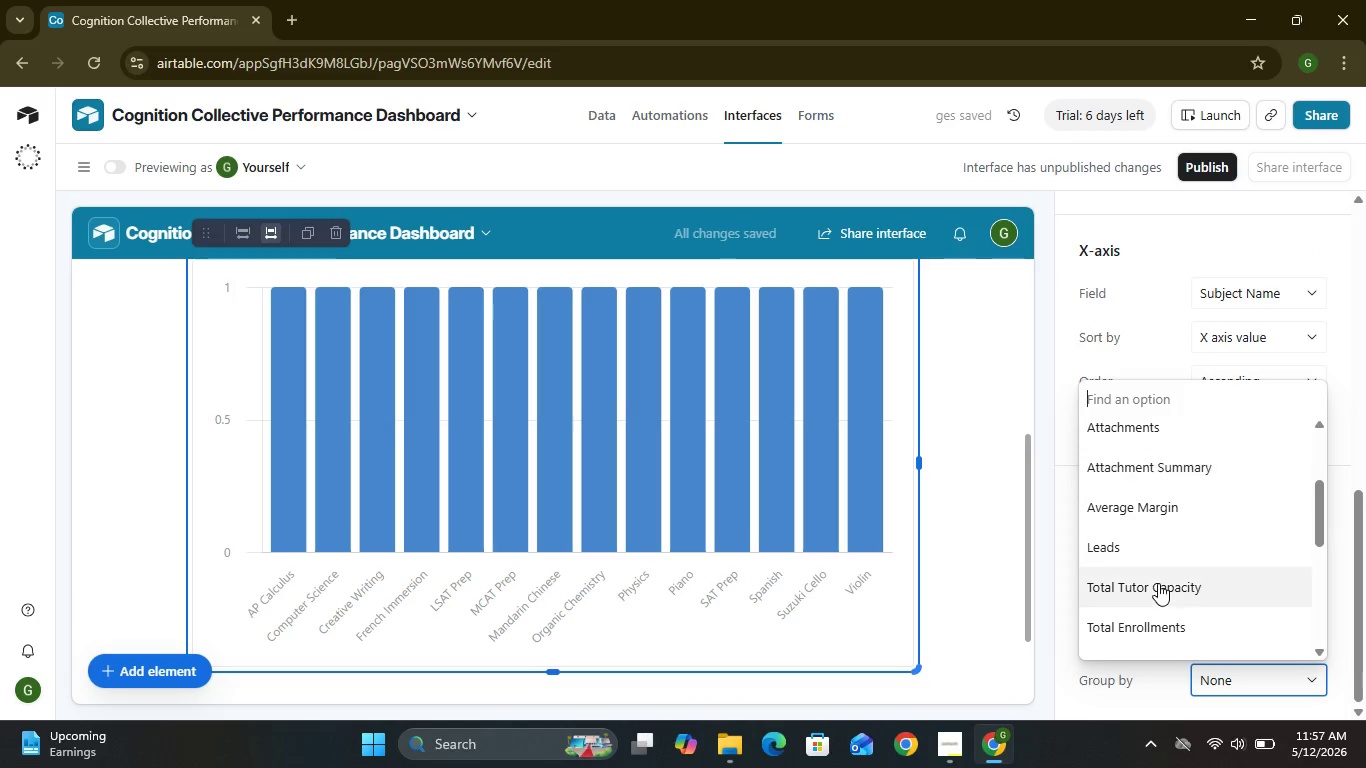 
left_click([1158, 583])
 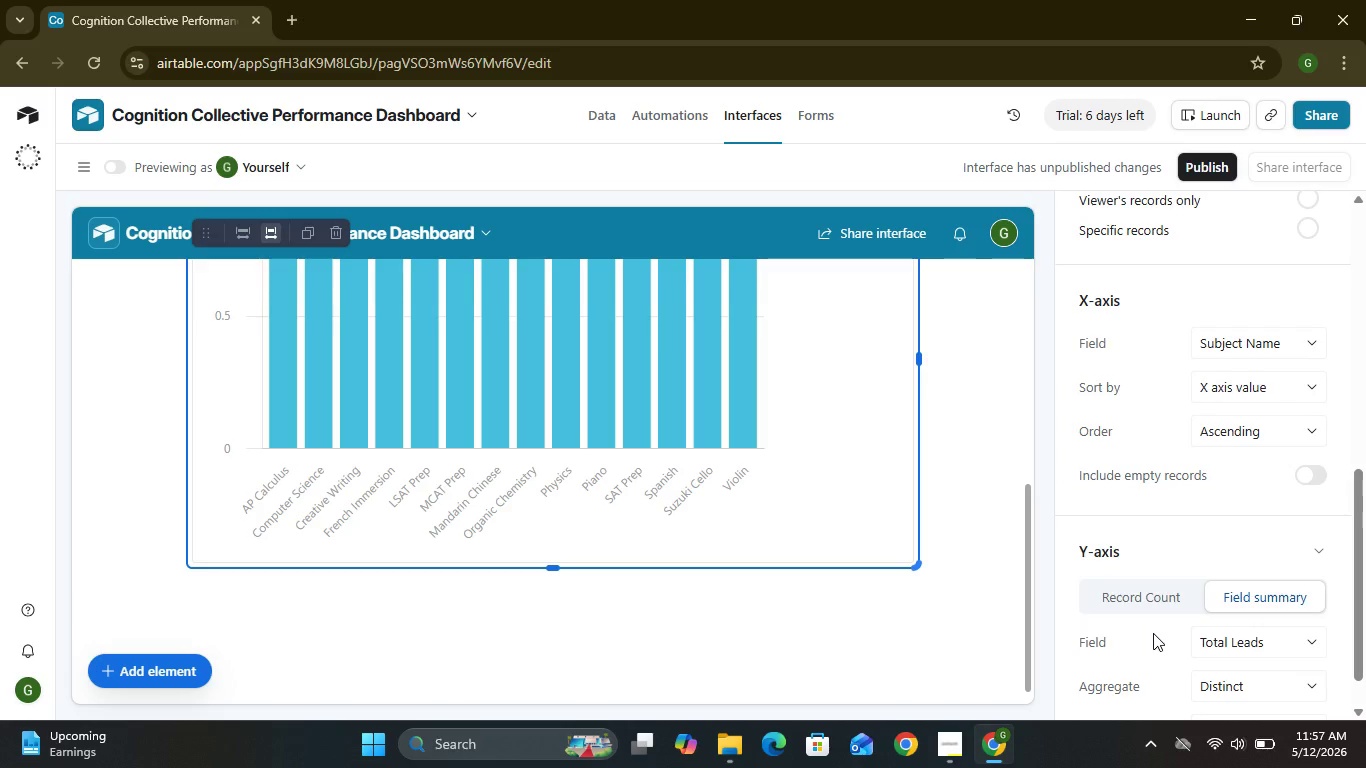 
wait(15.42)
 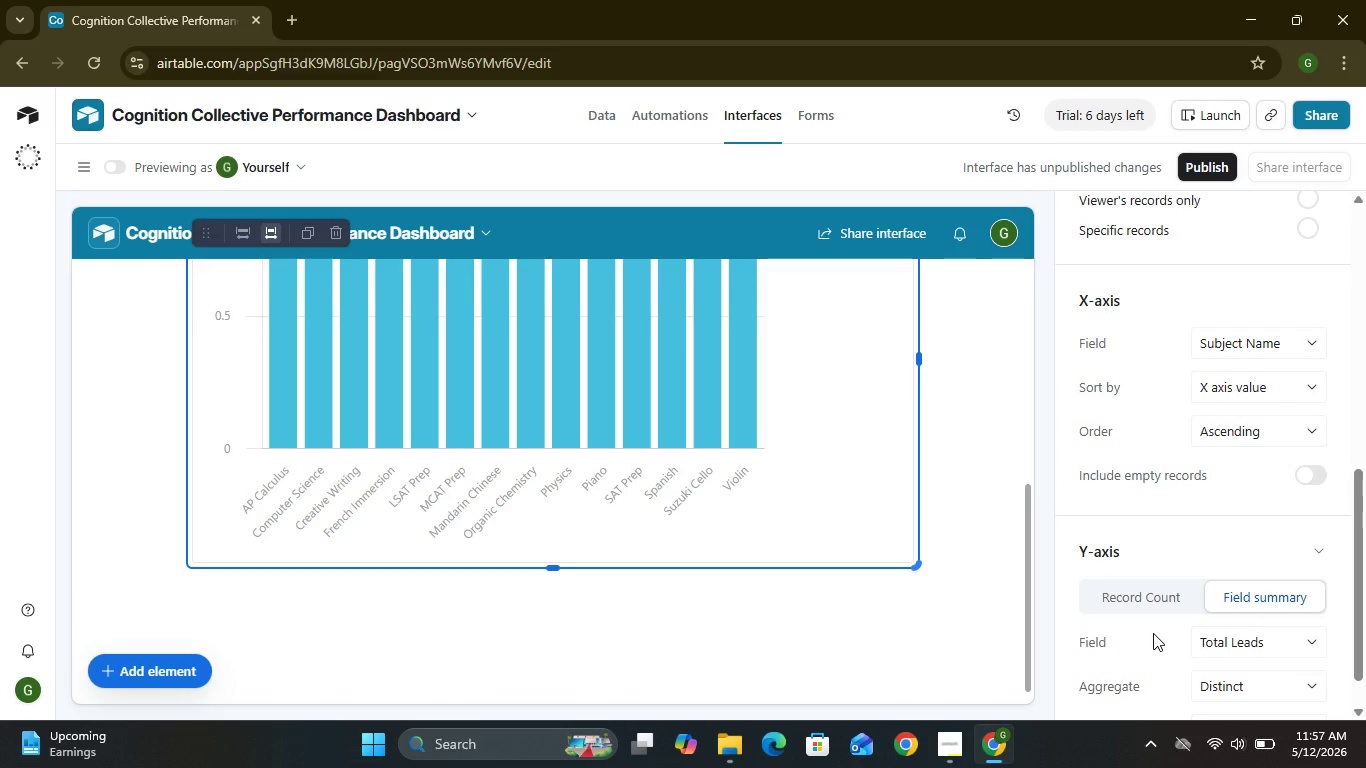 
left_click([1186, 347])
 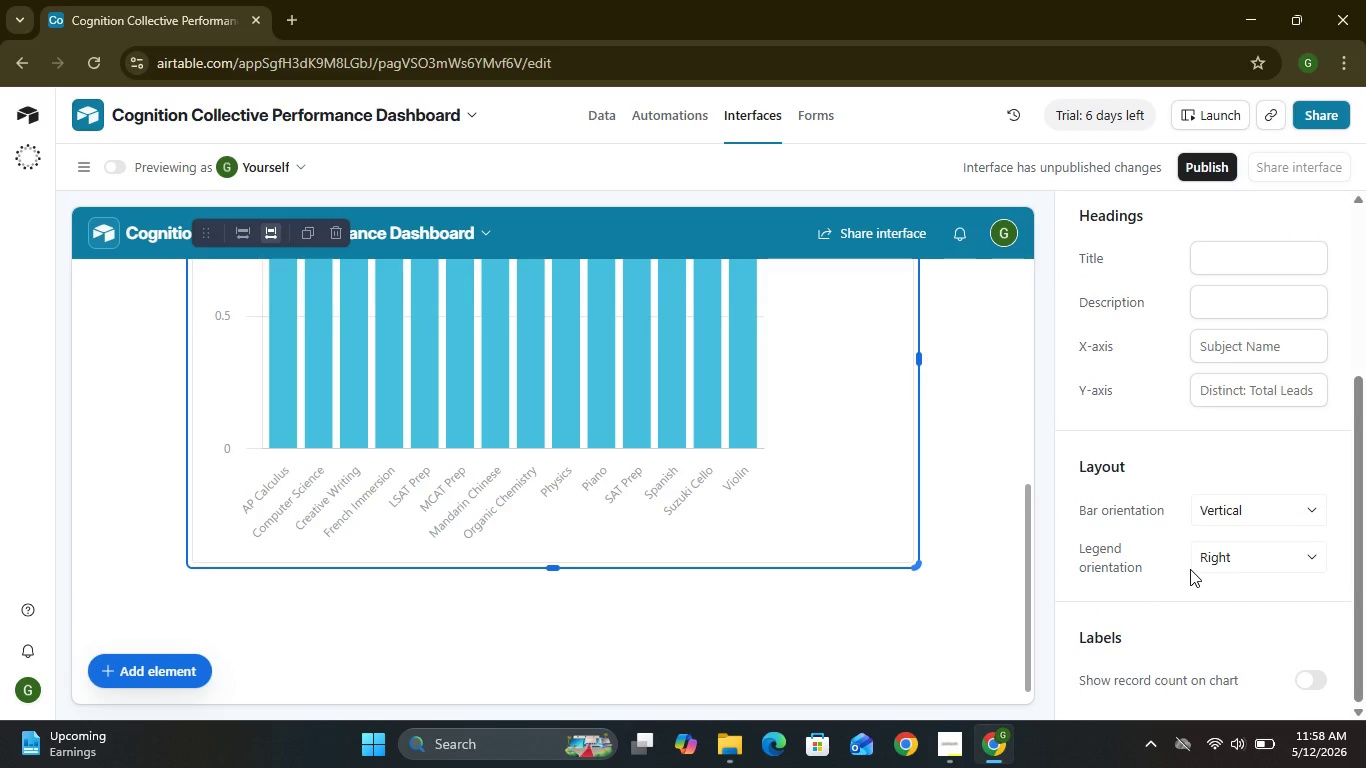 
wait(7.95)
 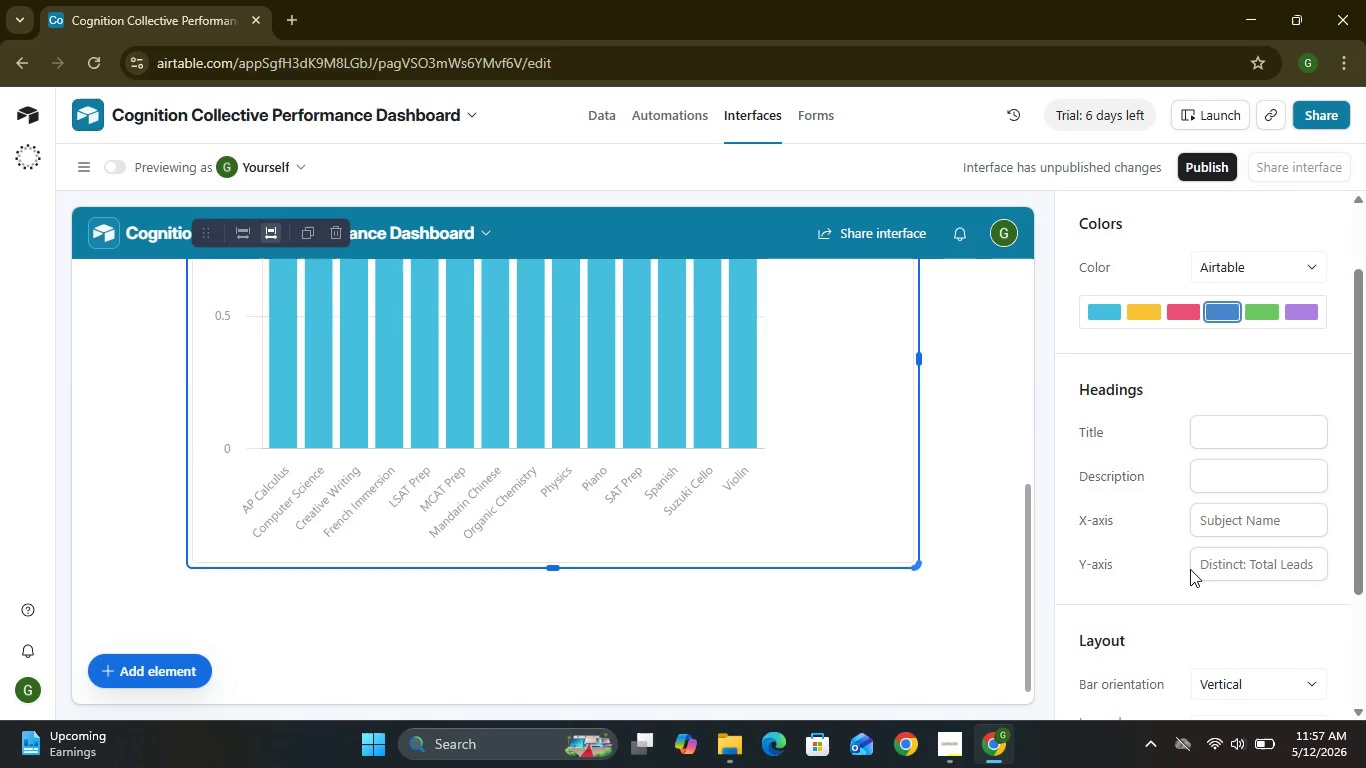 
left_click([1232, 388])
 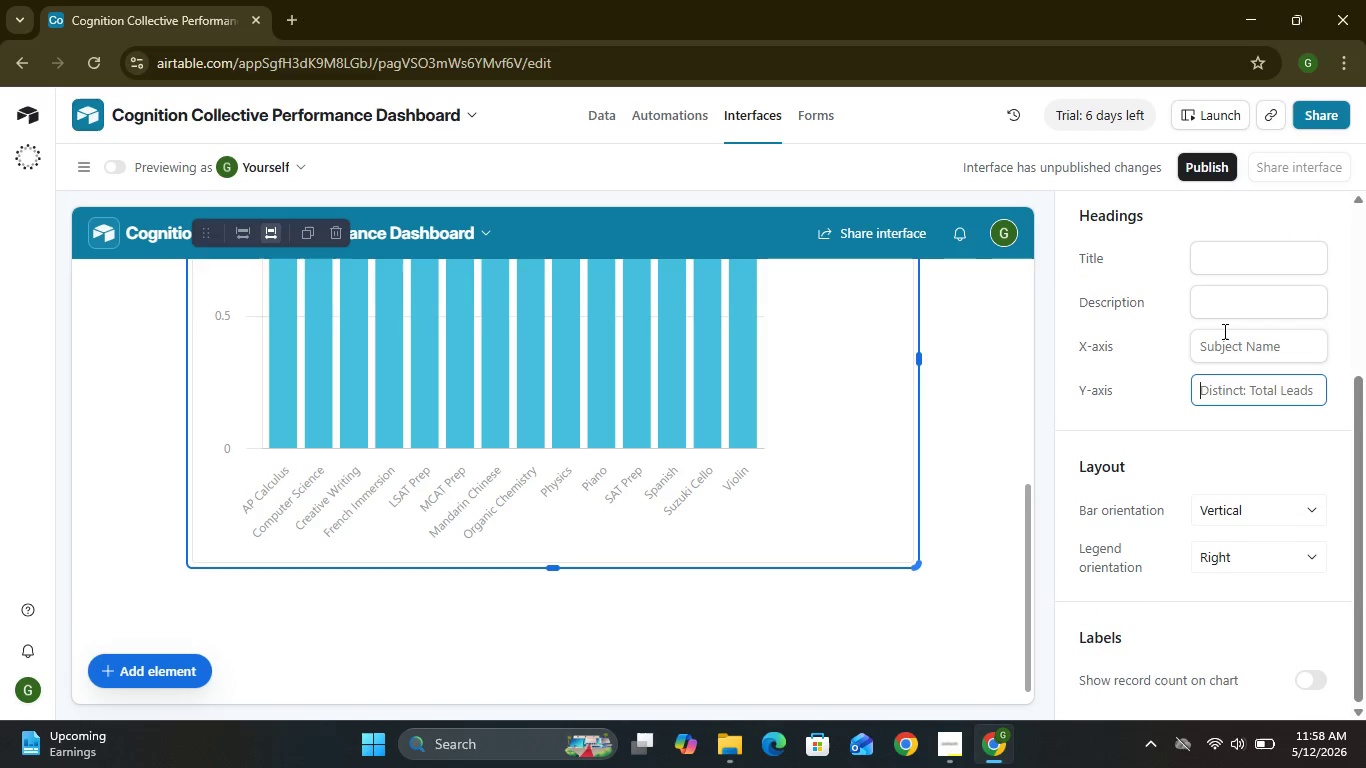 
wait(10.56)
 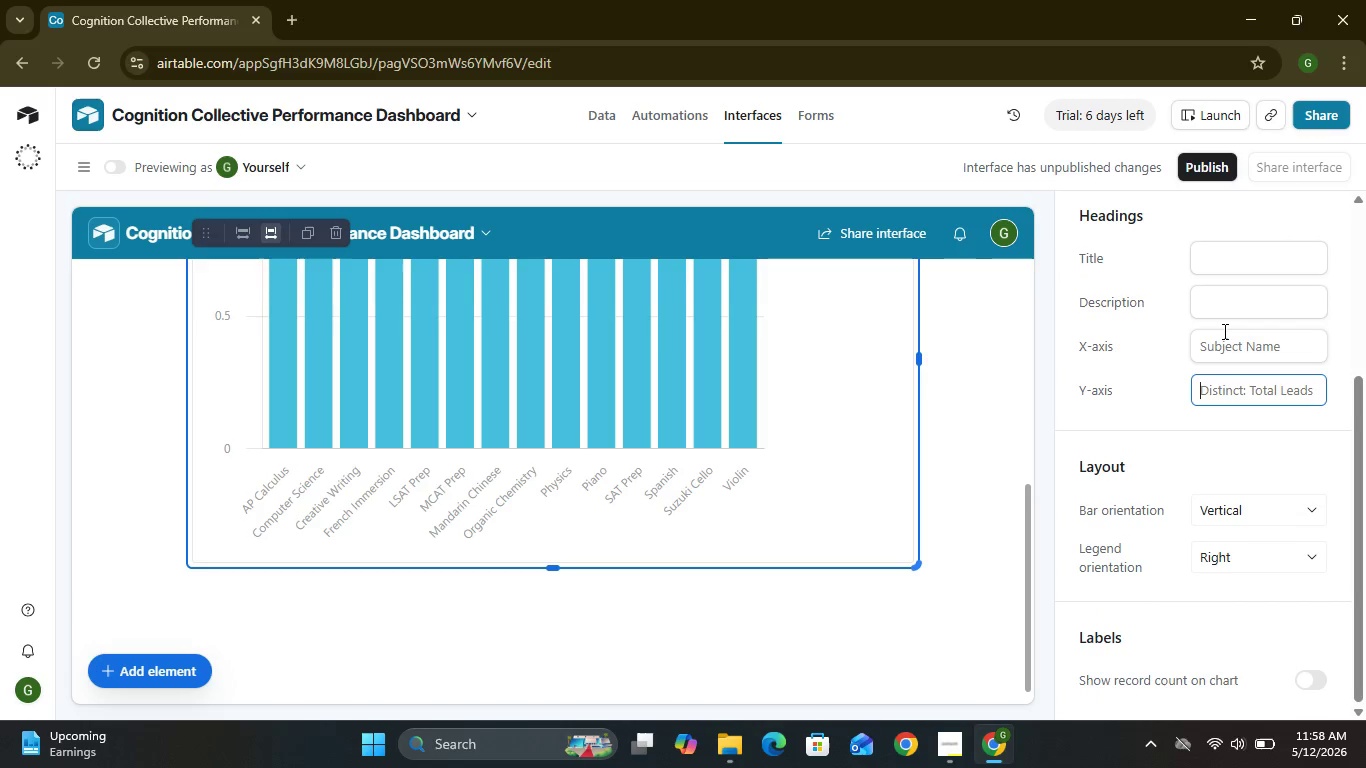 
left_click([1225, 260])
 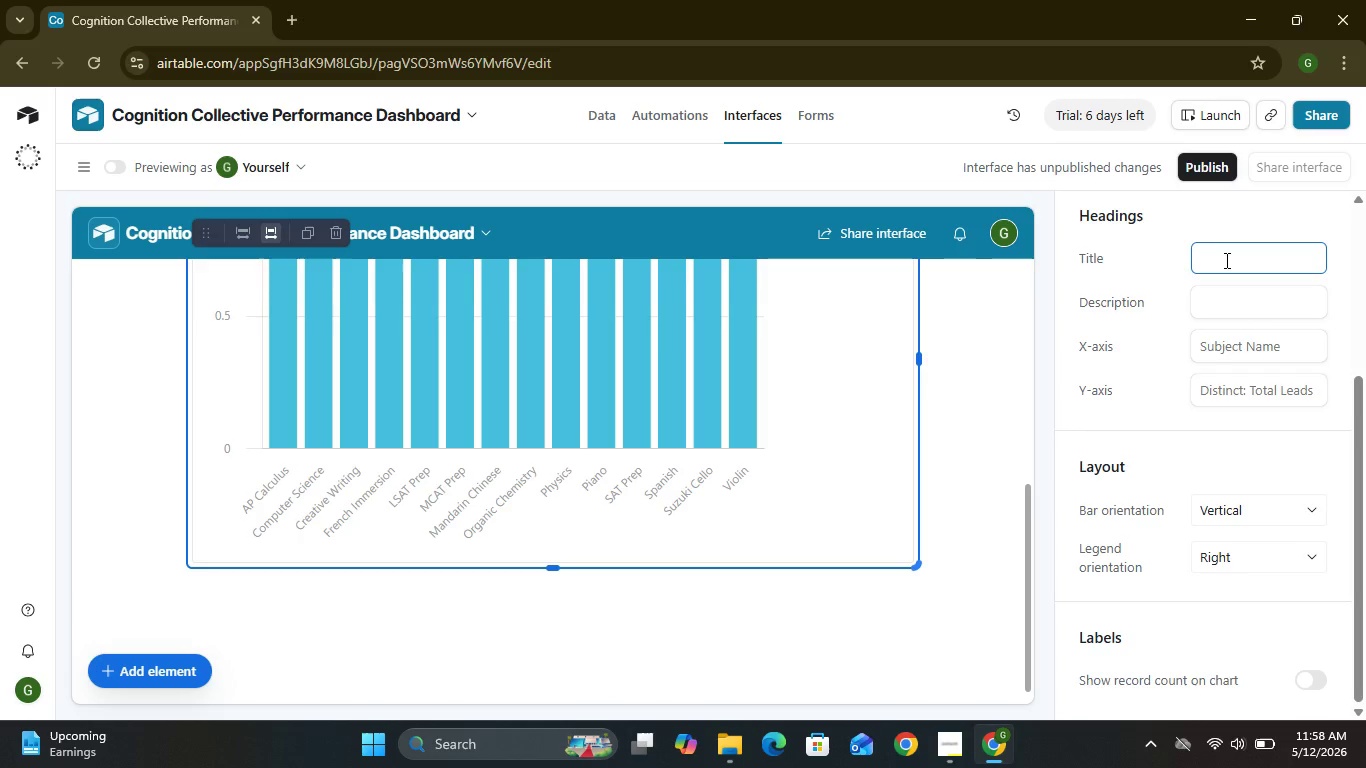 
type(Lead Volume vs )
 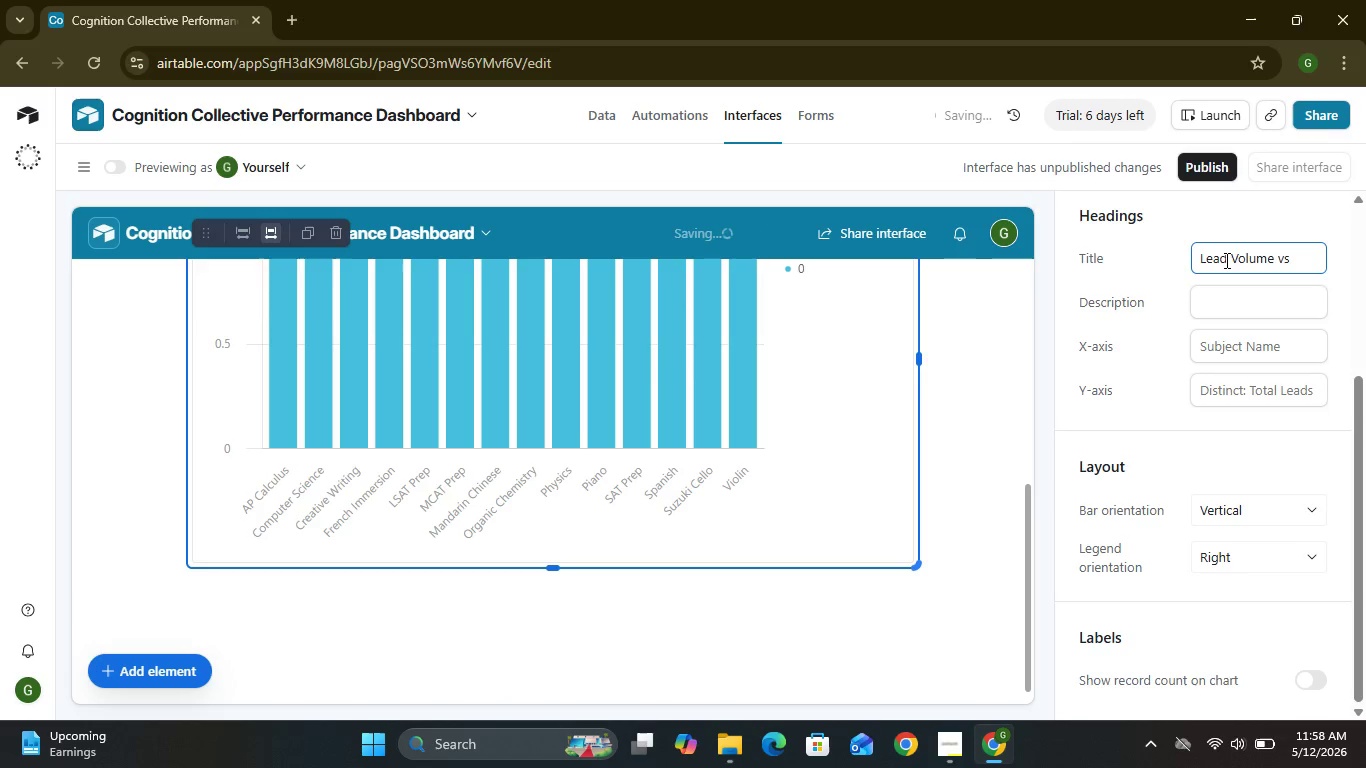 
type(Enrollment by Subject)
 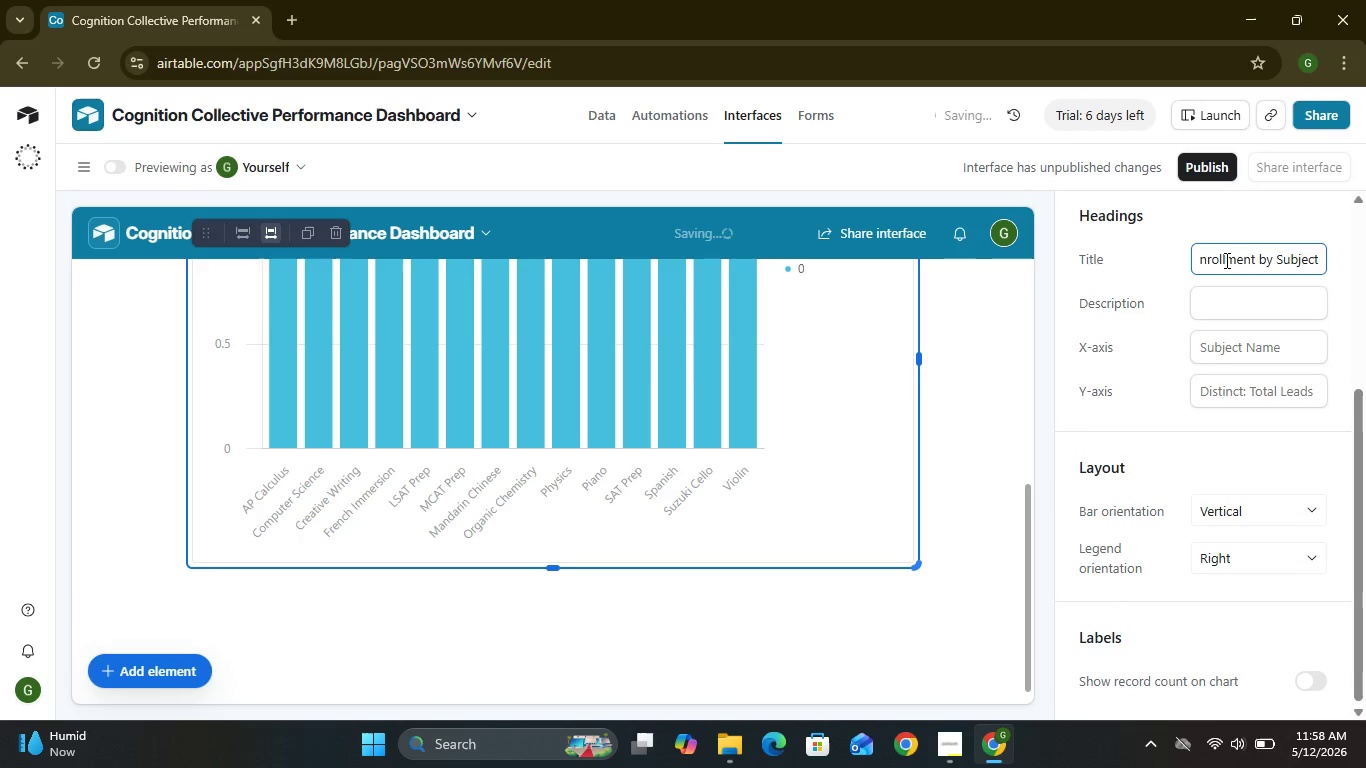 
wait(14.75)
 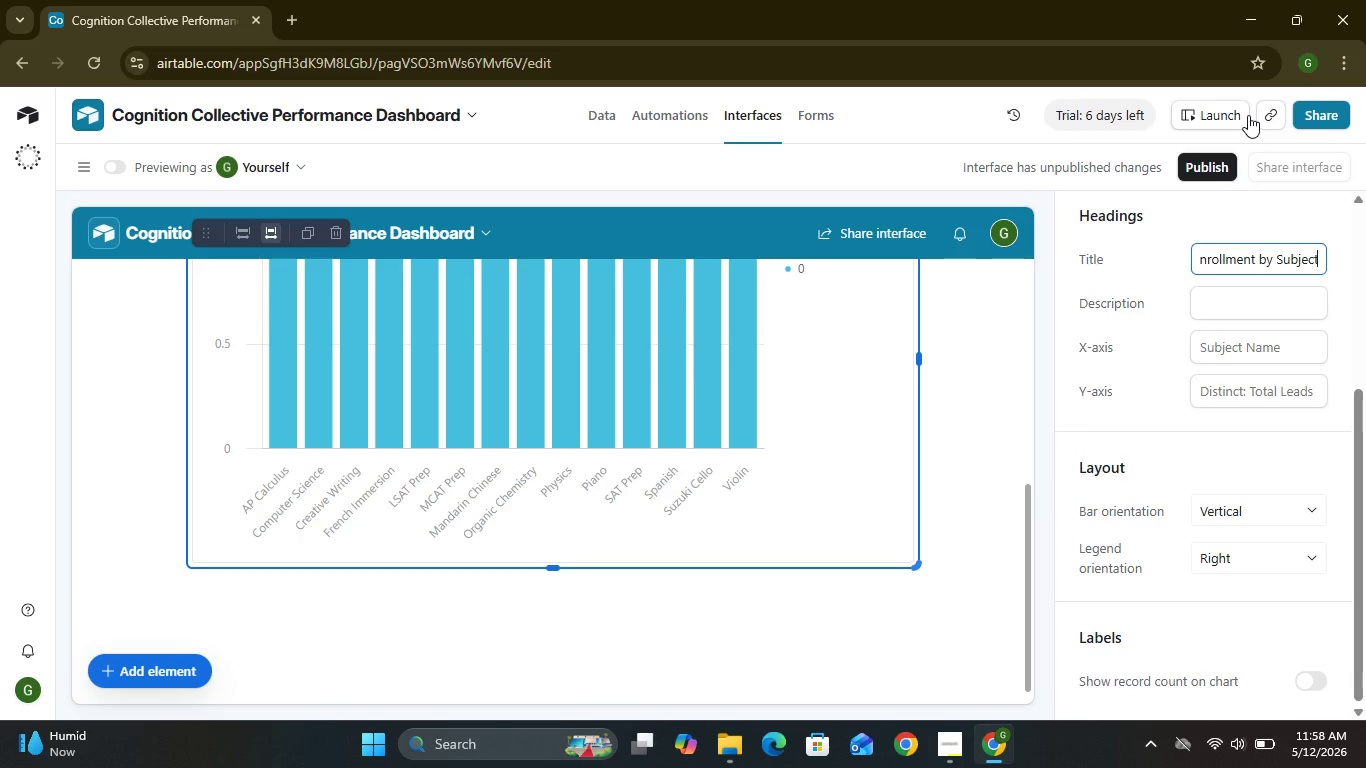 
left_click([105, 669])
 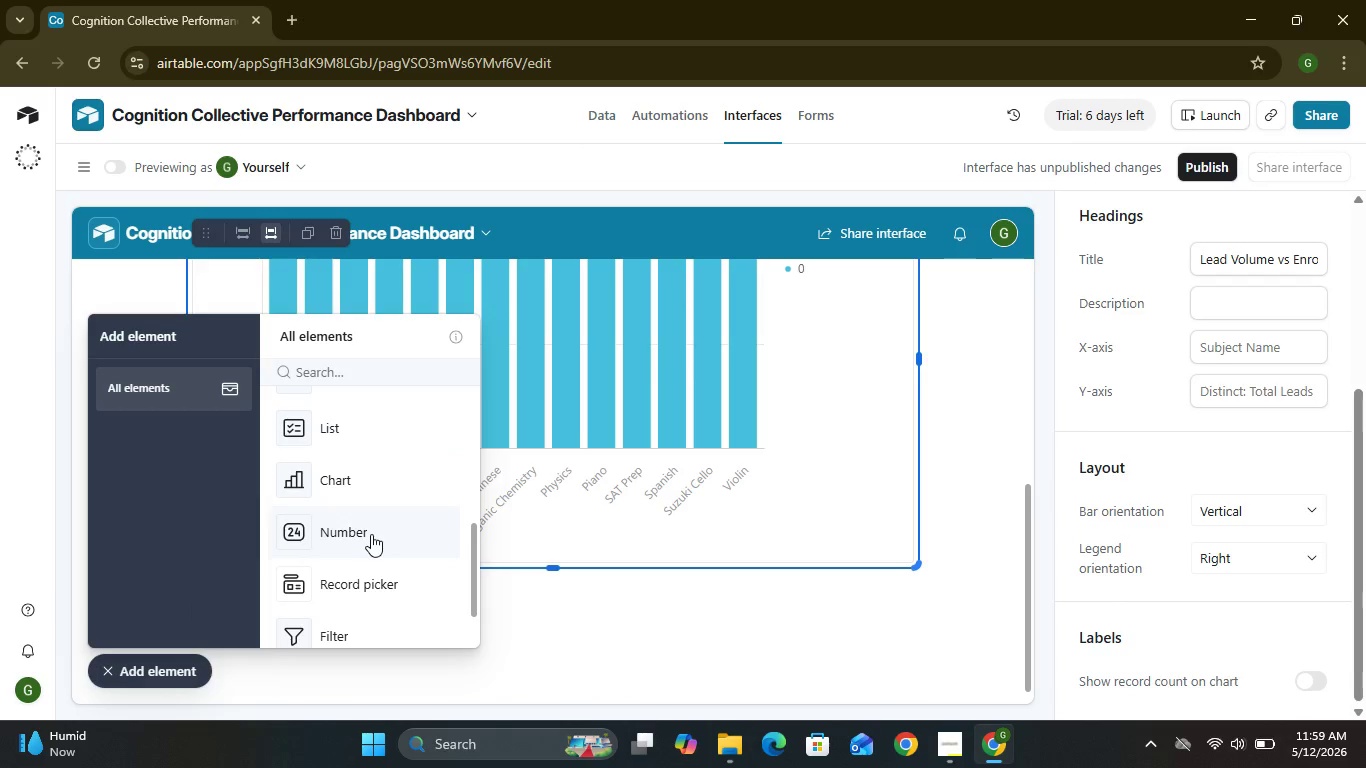 
left_click([358, 485])
 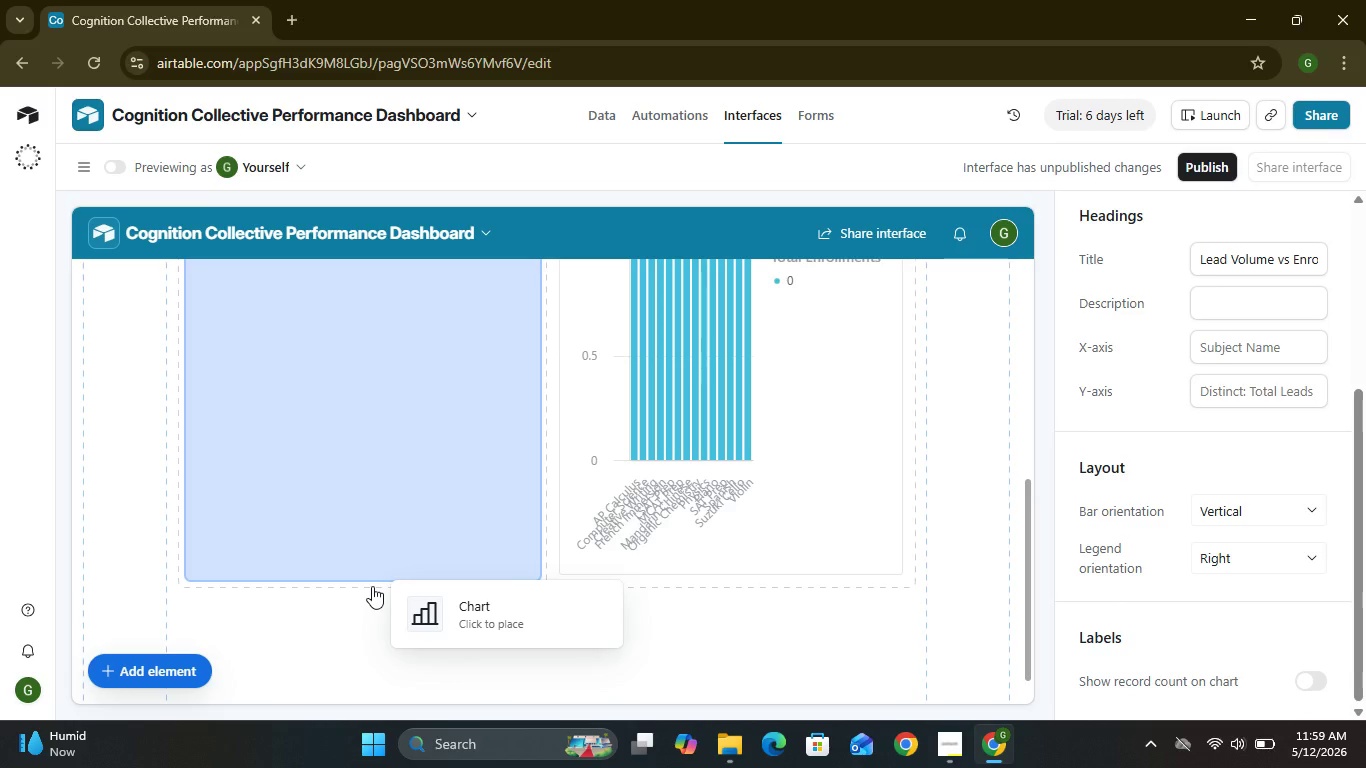 
left_click([371, 590])
 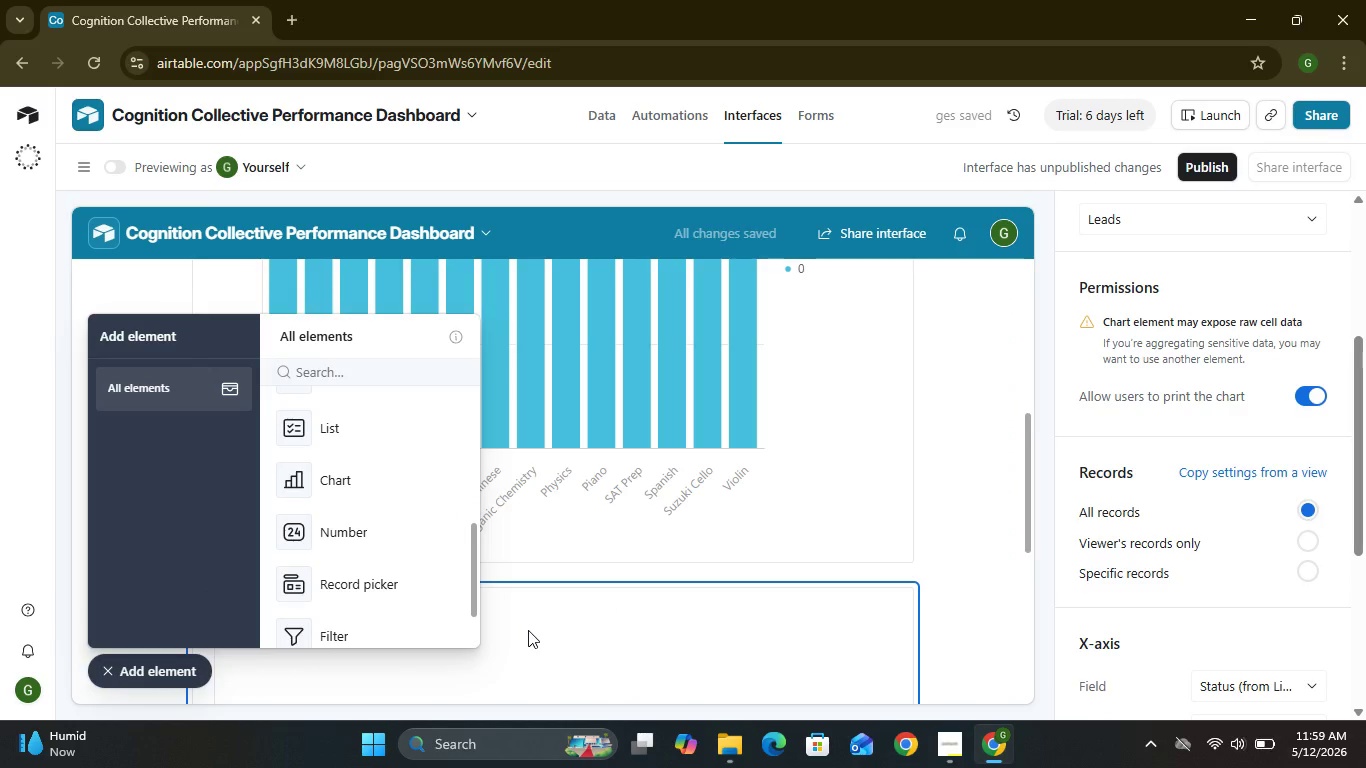 
left_click_drag(start_coordinate=[529, 632], to_coordinate=[778, 464])
 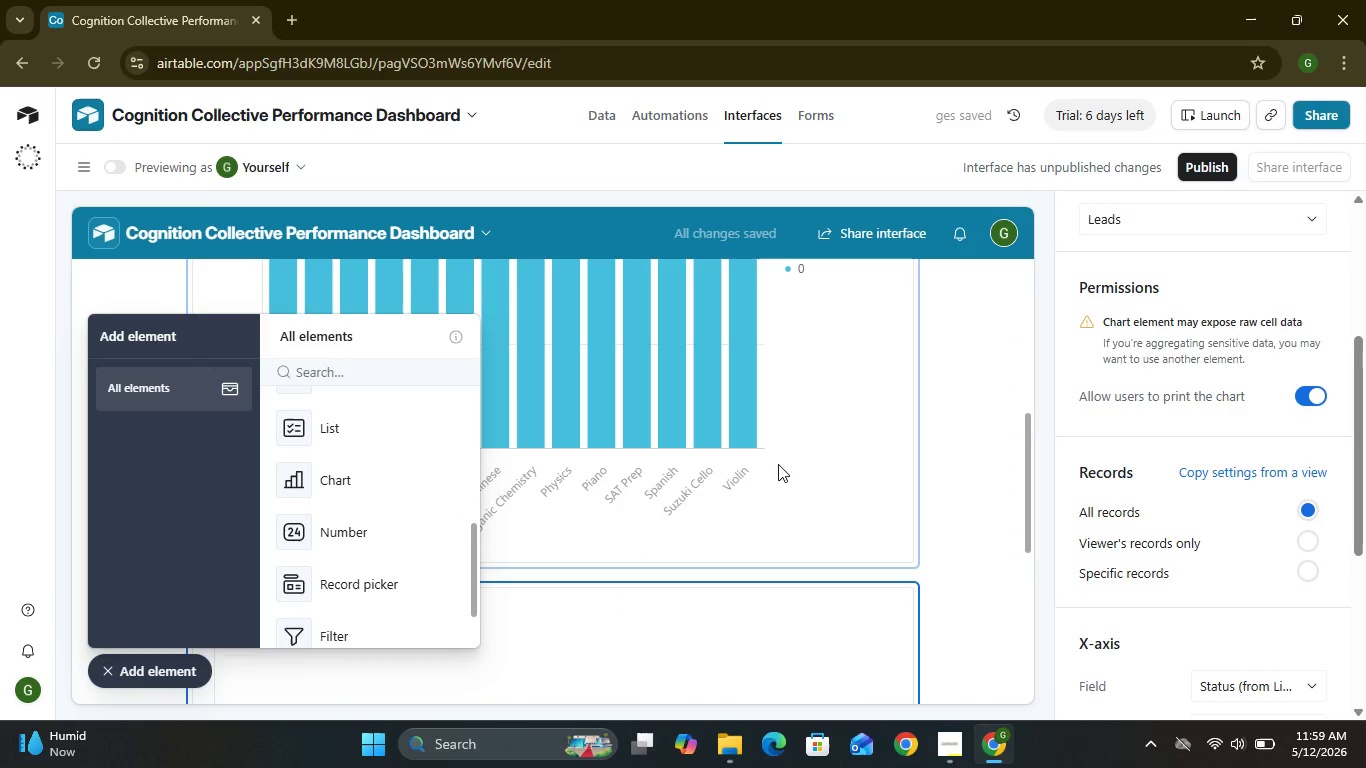 
left_click([778, 464])
 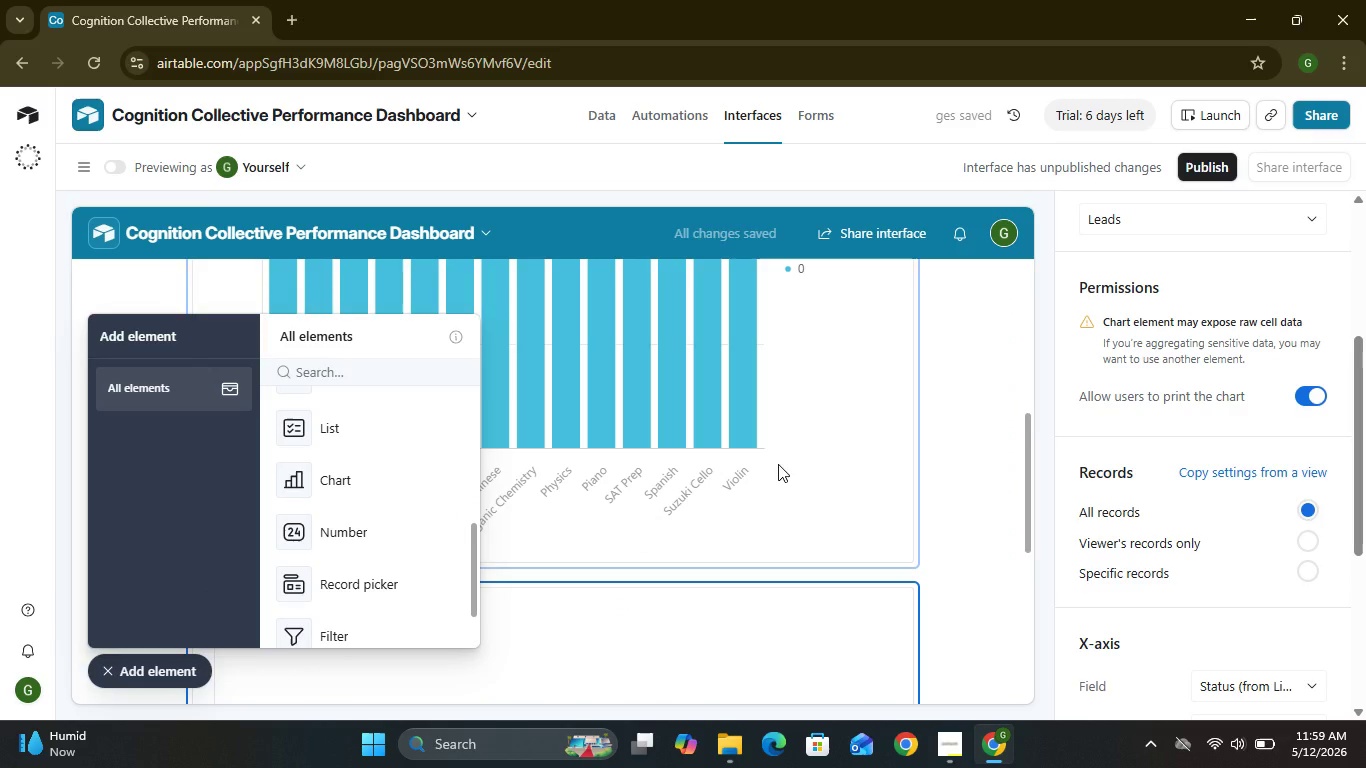 
left_click_drag(start_coordinate=[778, 464], to_coordinate=[744, 614])
 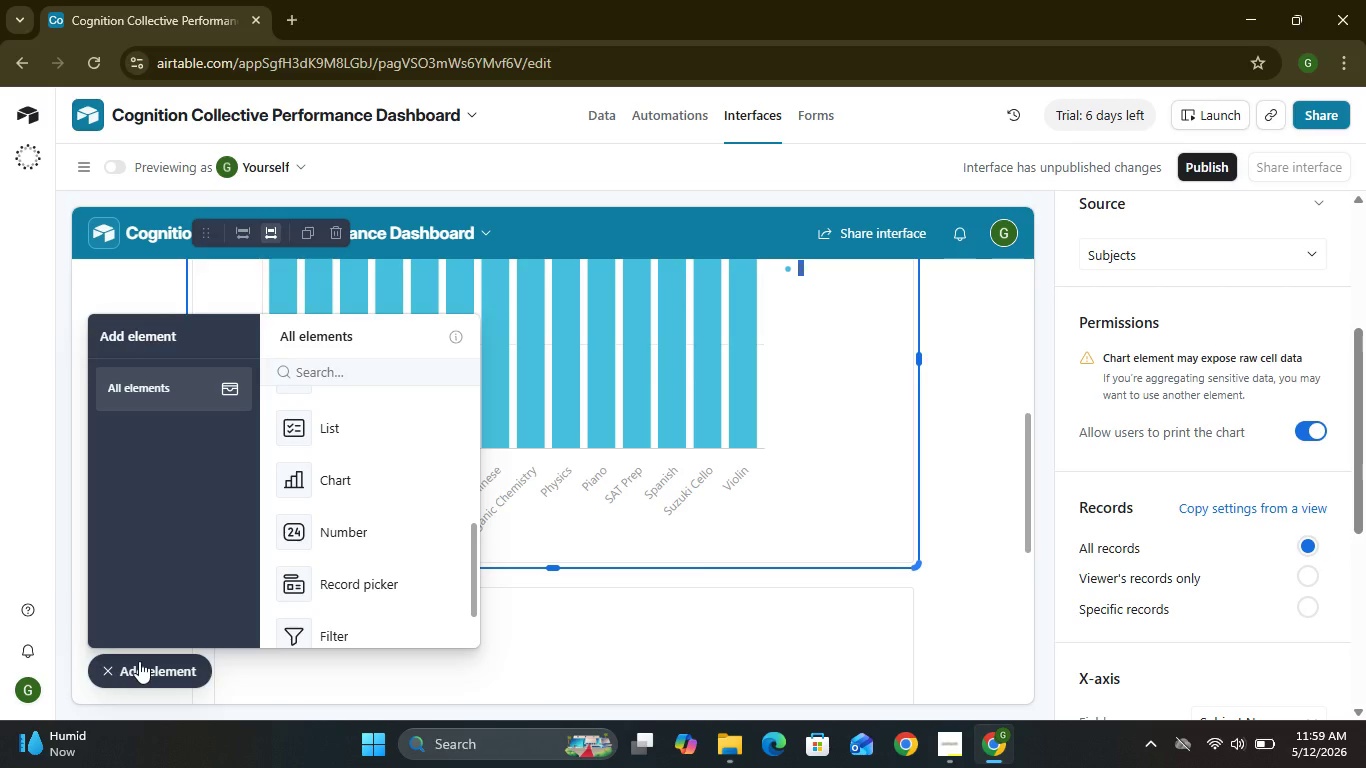 
left_click([139, 661])
 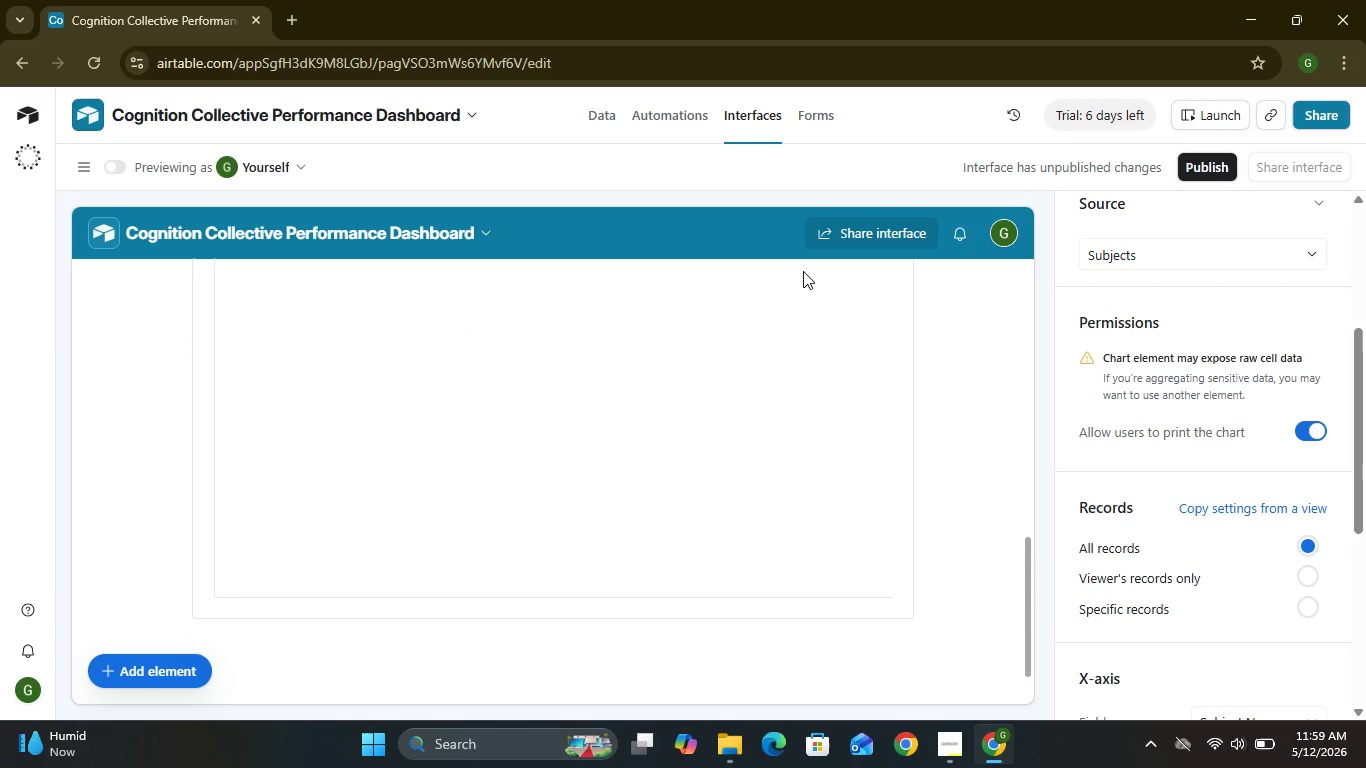 
wait(6.64)
 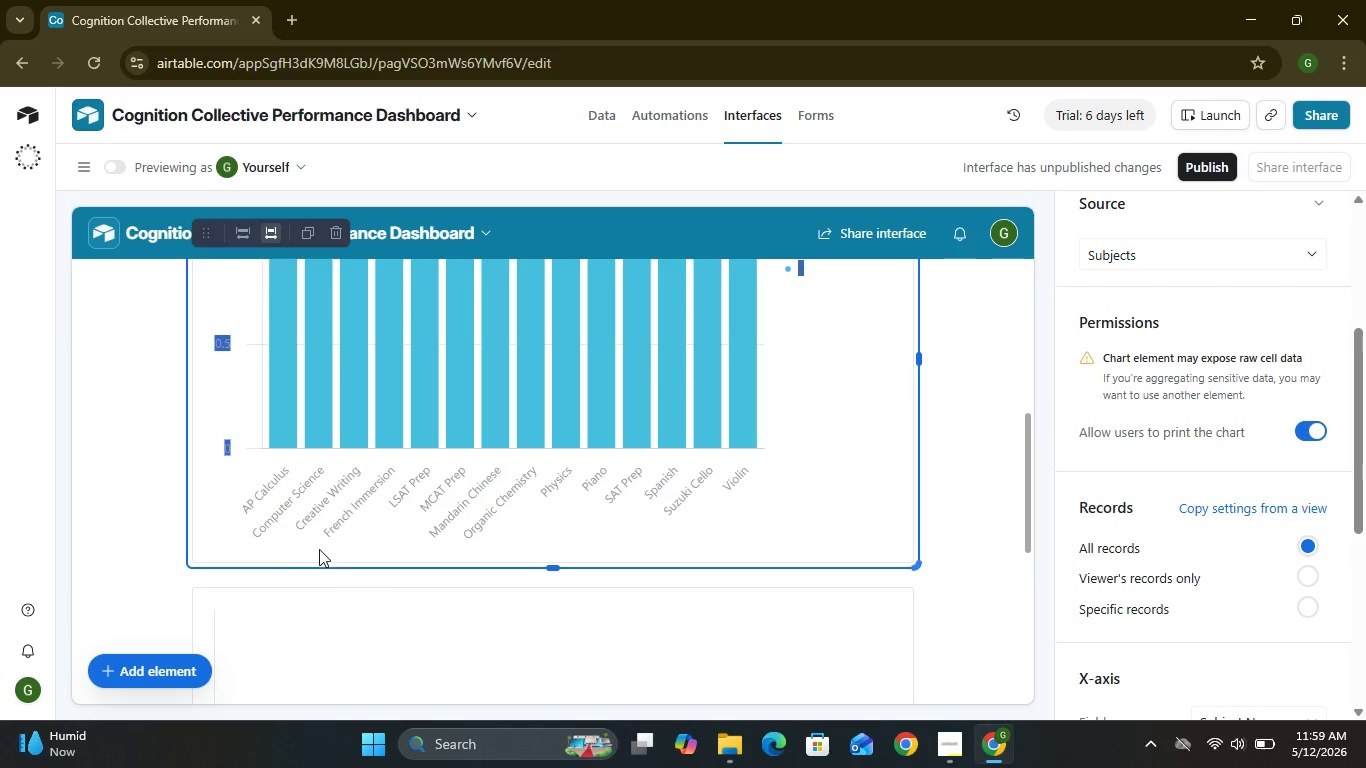 
left_click([1103, 319])
 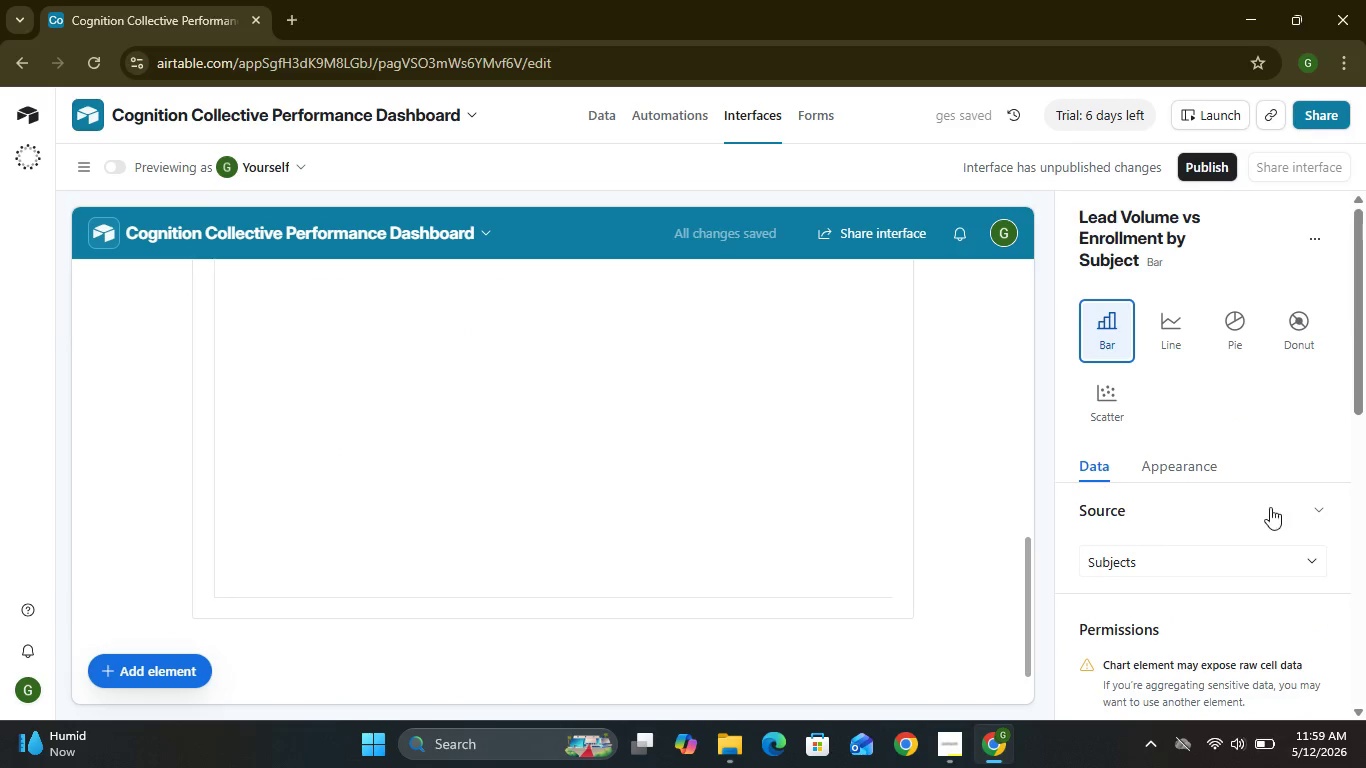 
left_click([1309, 548])
 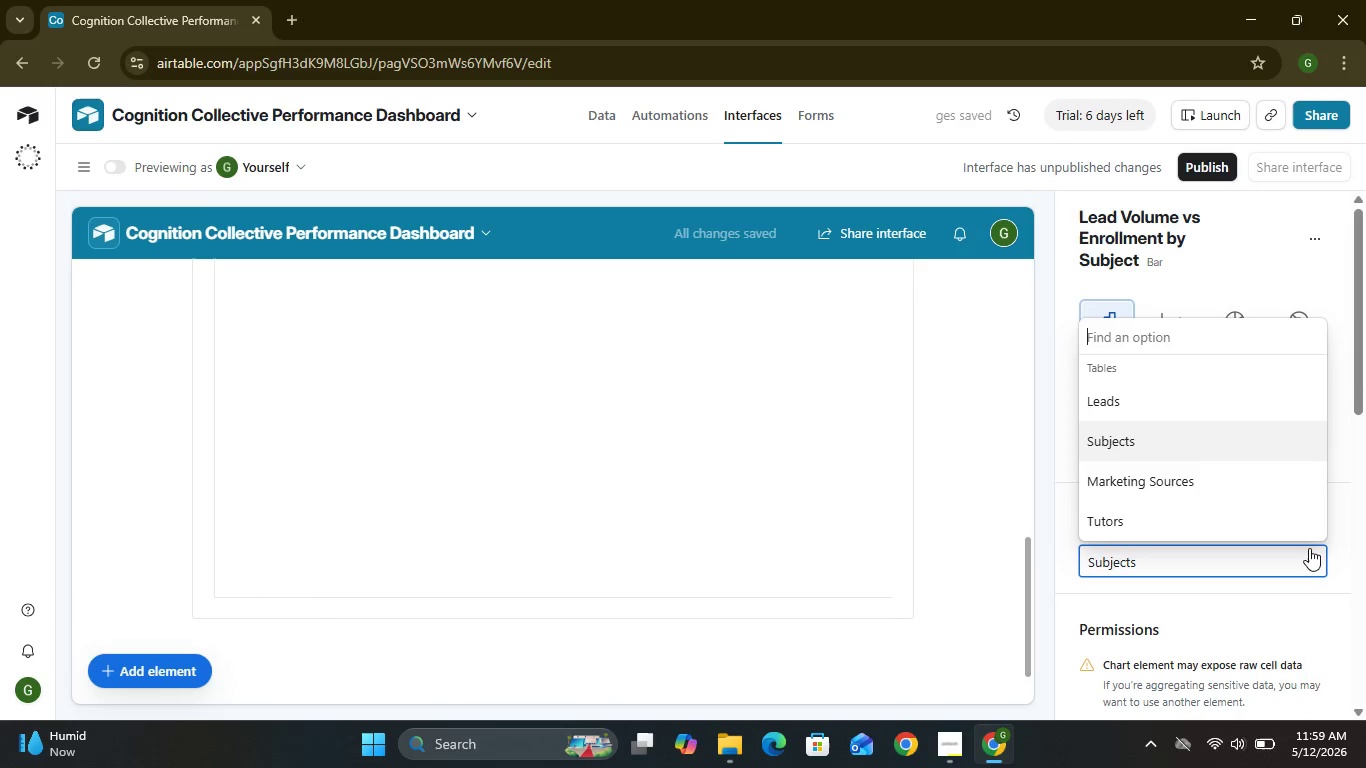 
left_click([1309, 548])
 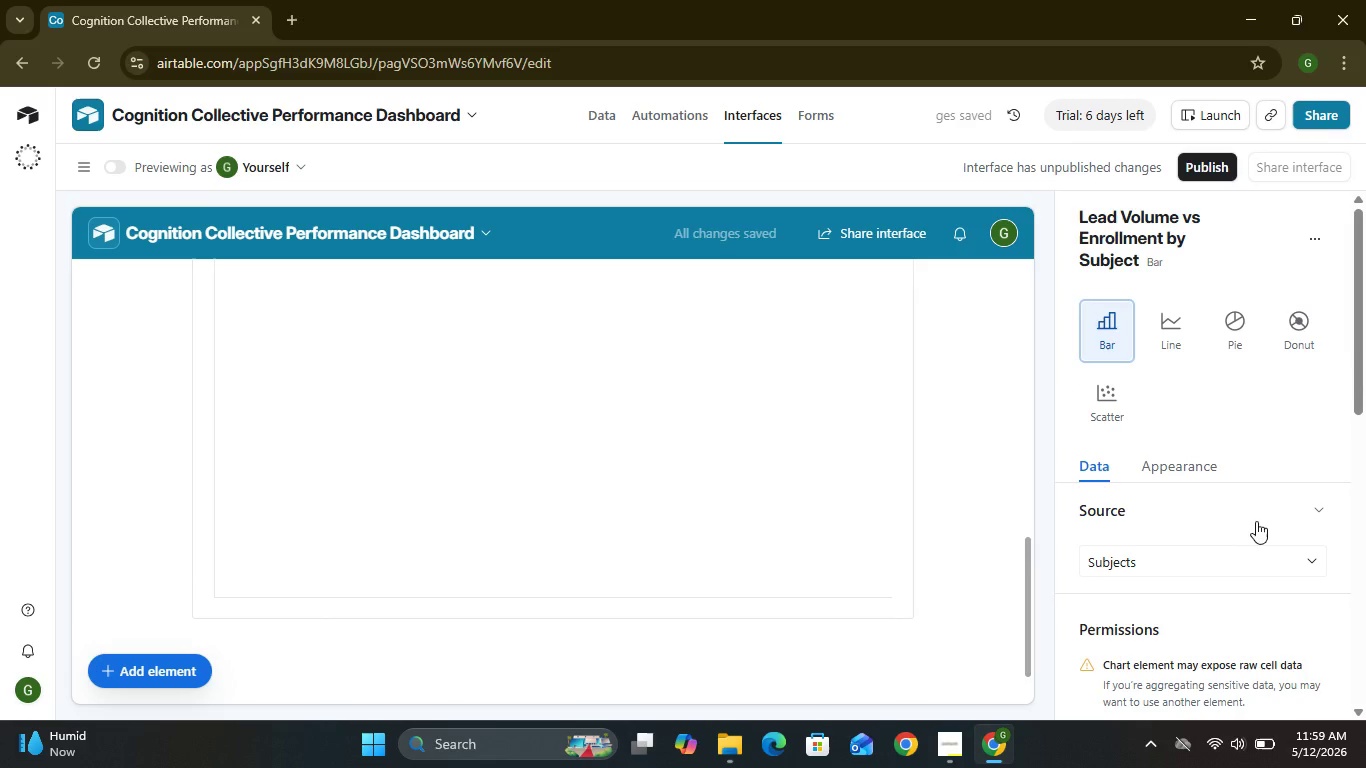 
mouse_move([1239, 525])
 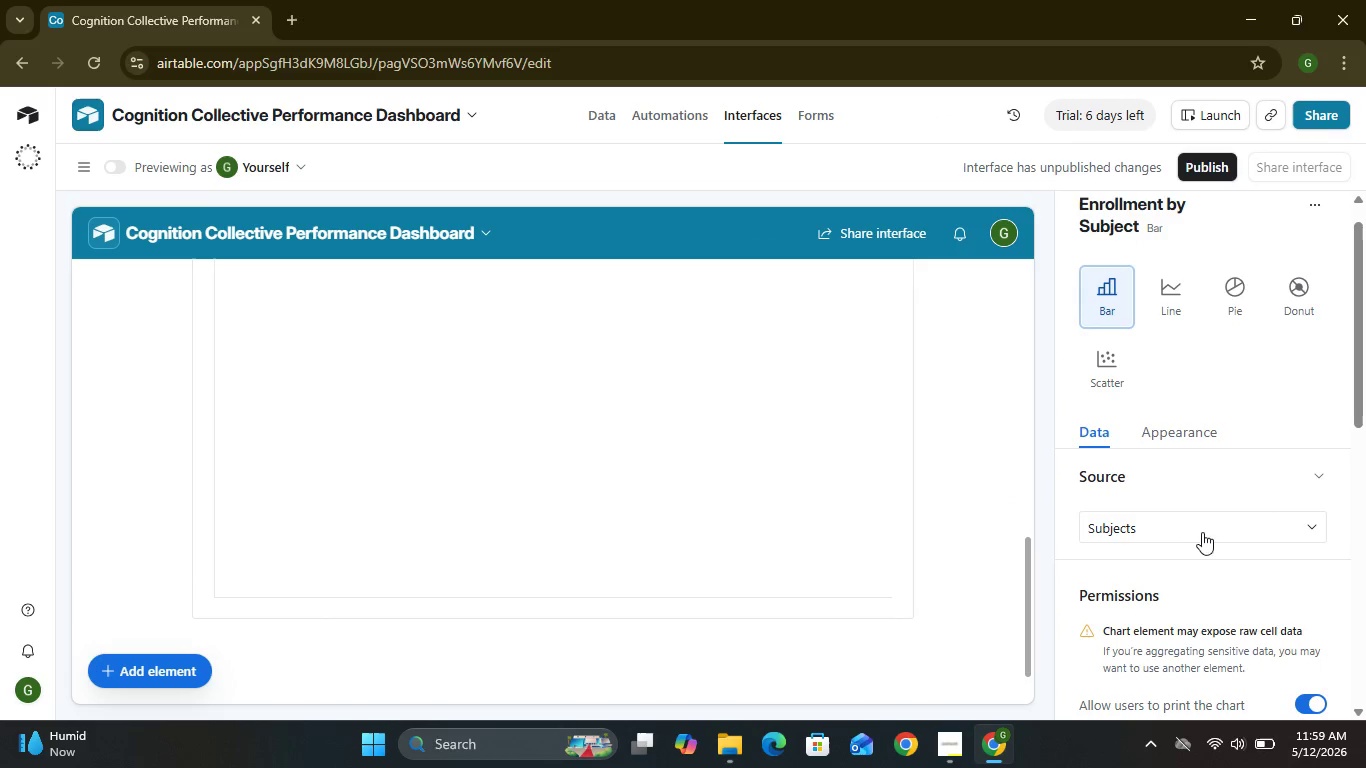 
mouse_move([1237, 556])
 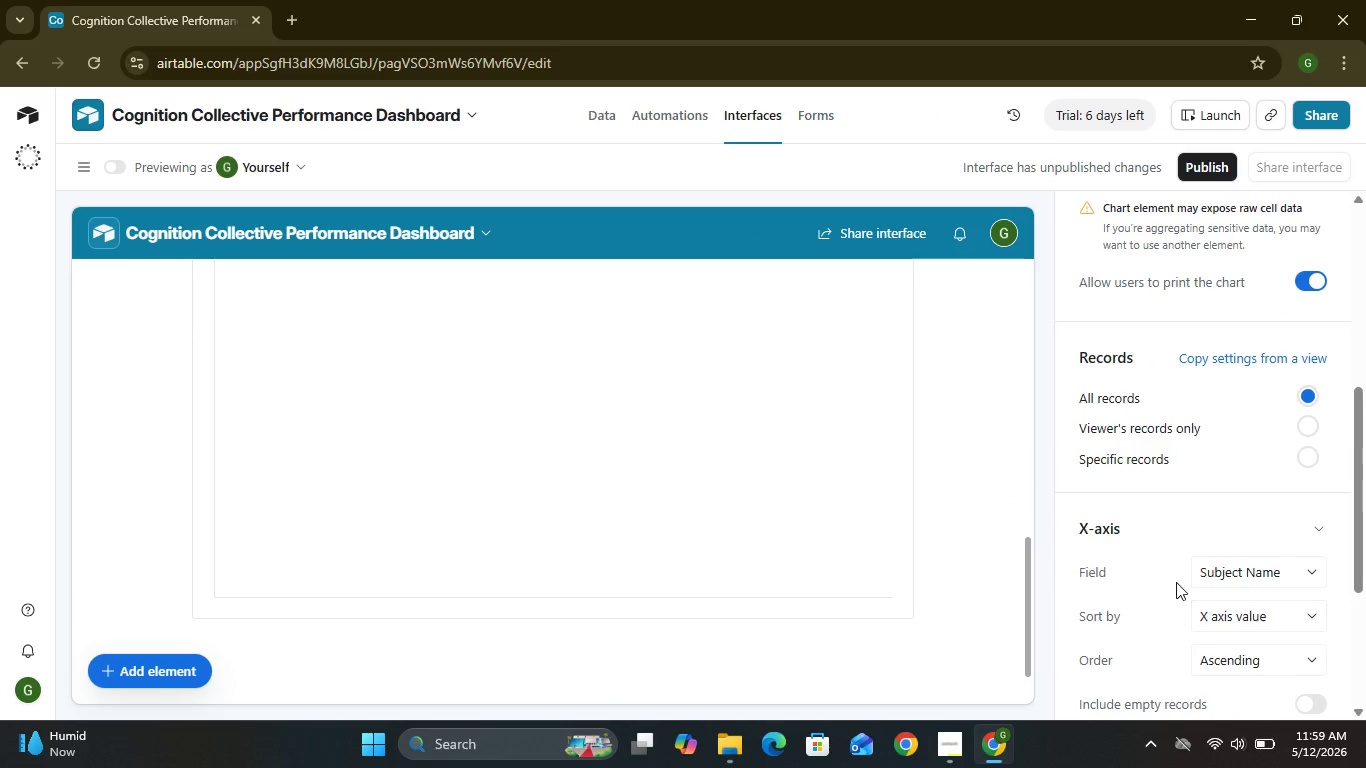 
mouse_move([1199, 583])
 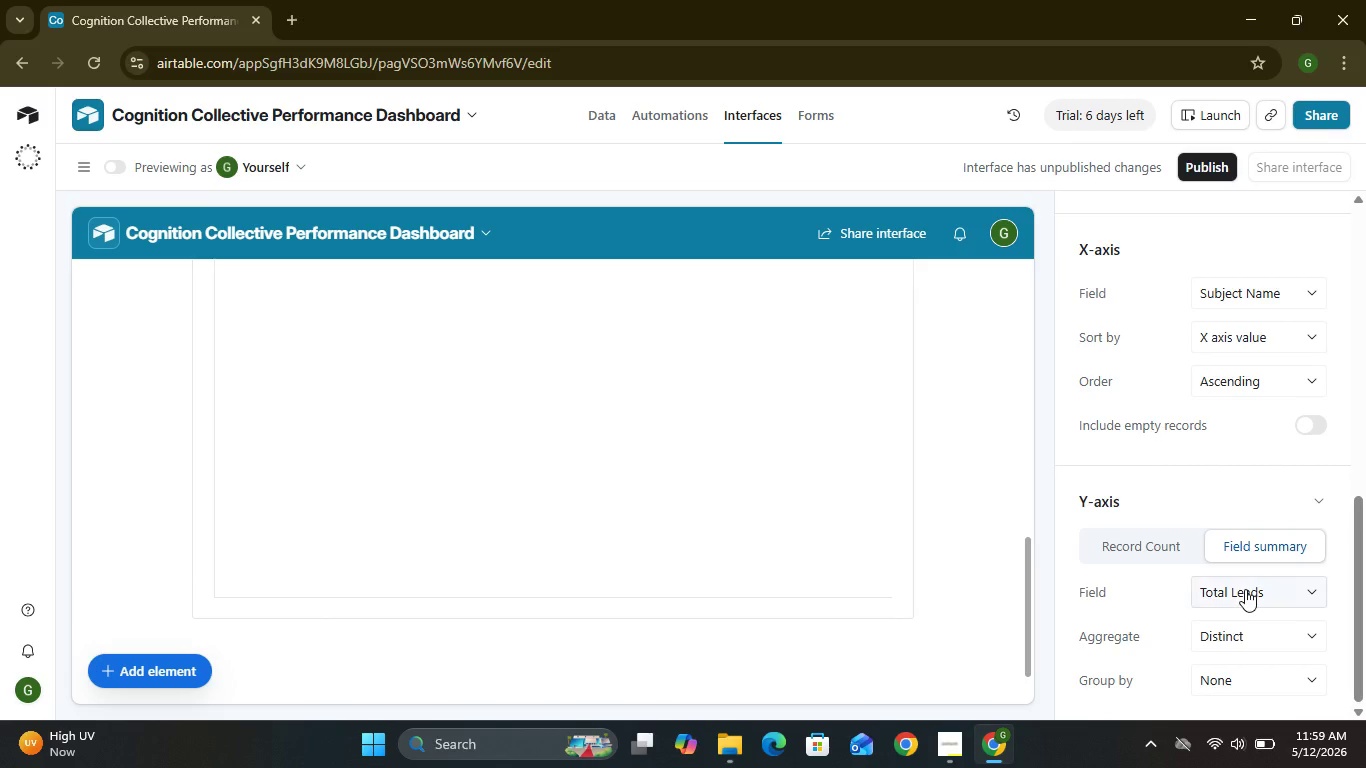 
left_click([1245, 589])
 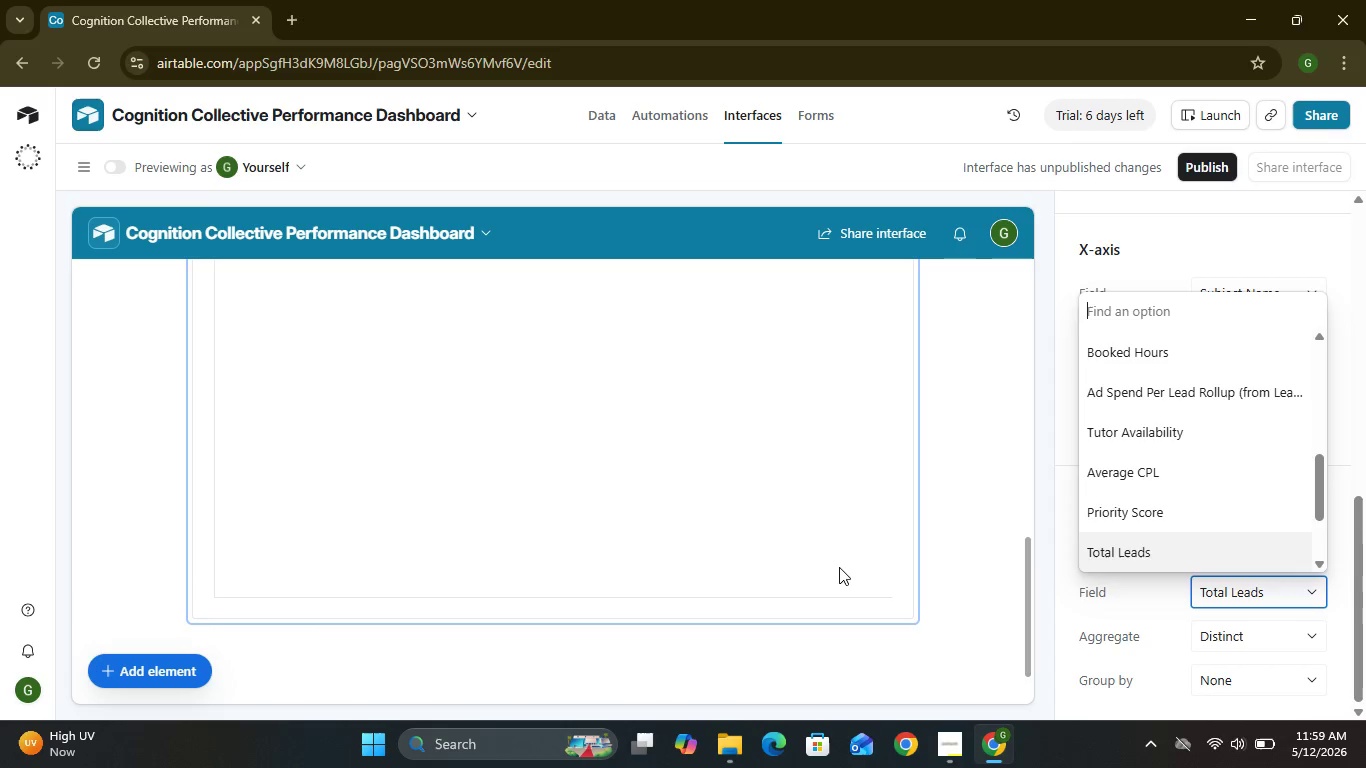 
left_click([839, 567])
 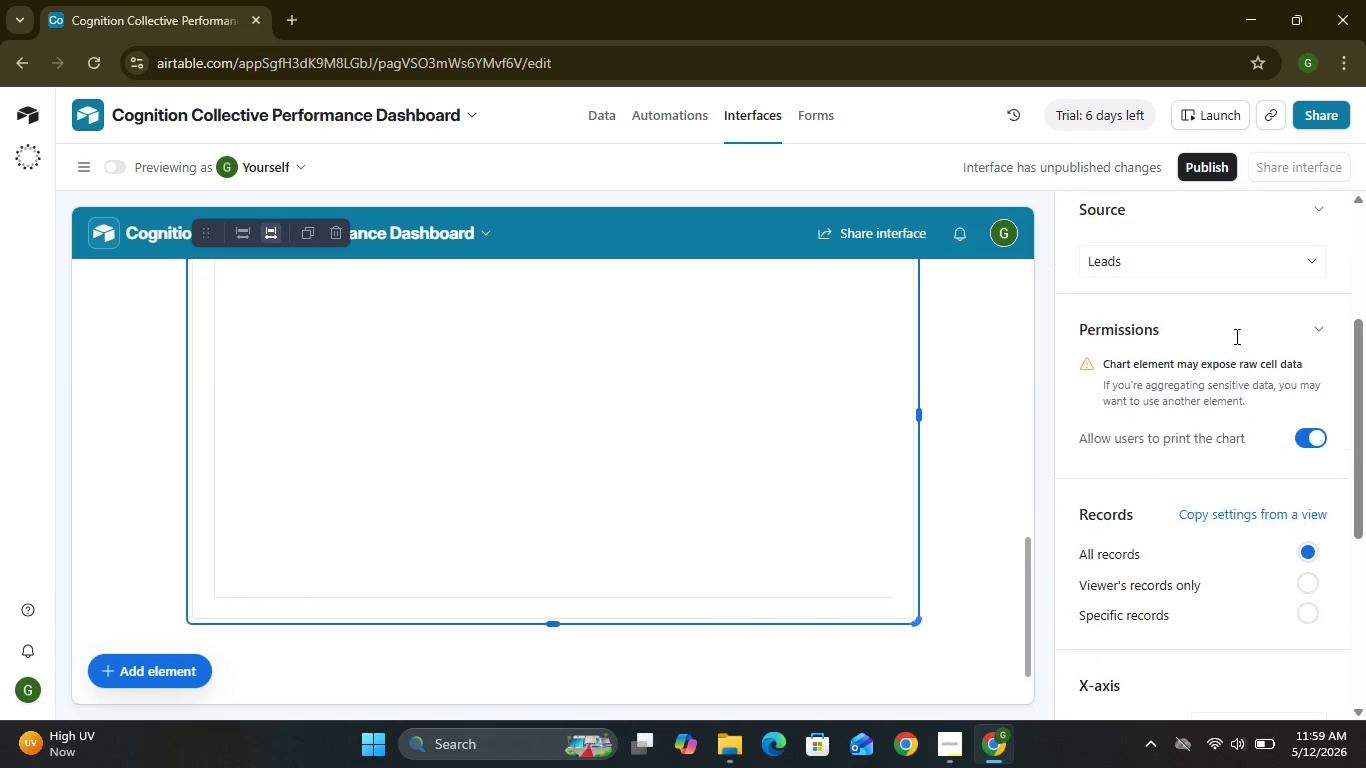 
left_click([1272, 250])
 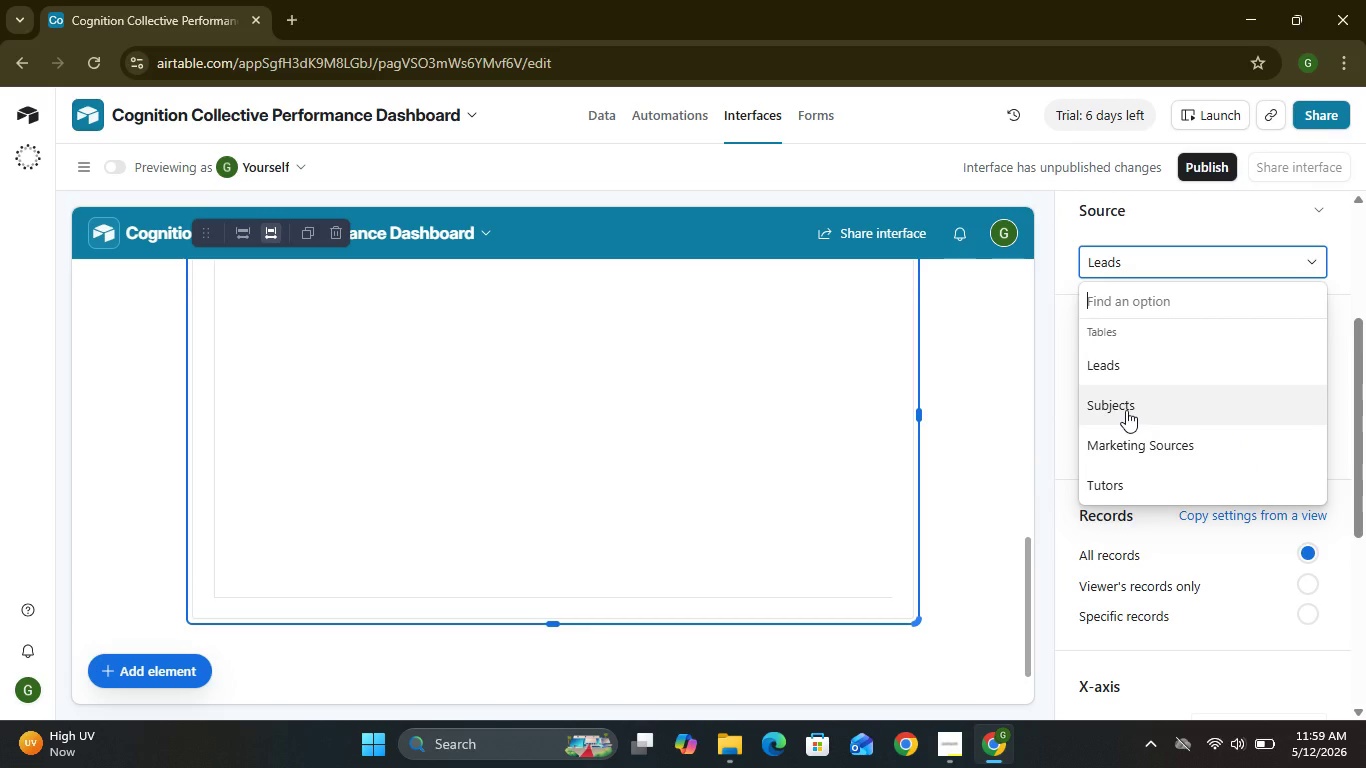 
left_click([1126, 410])
 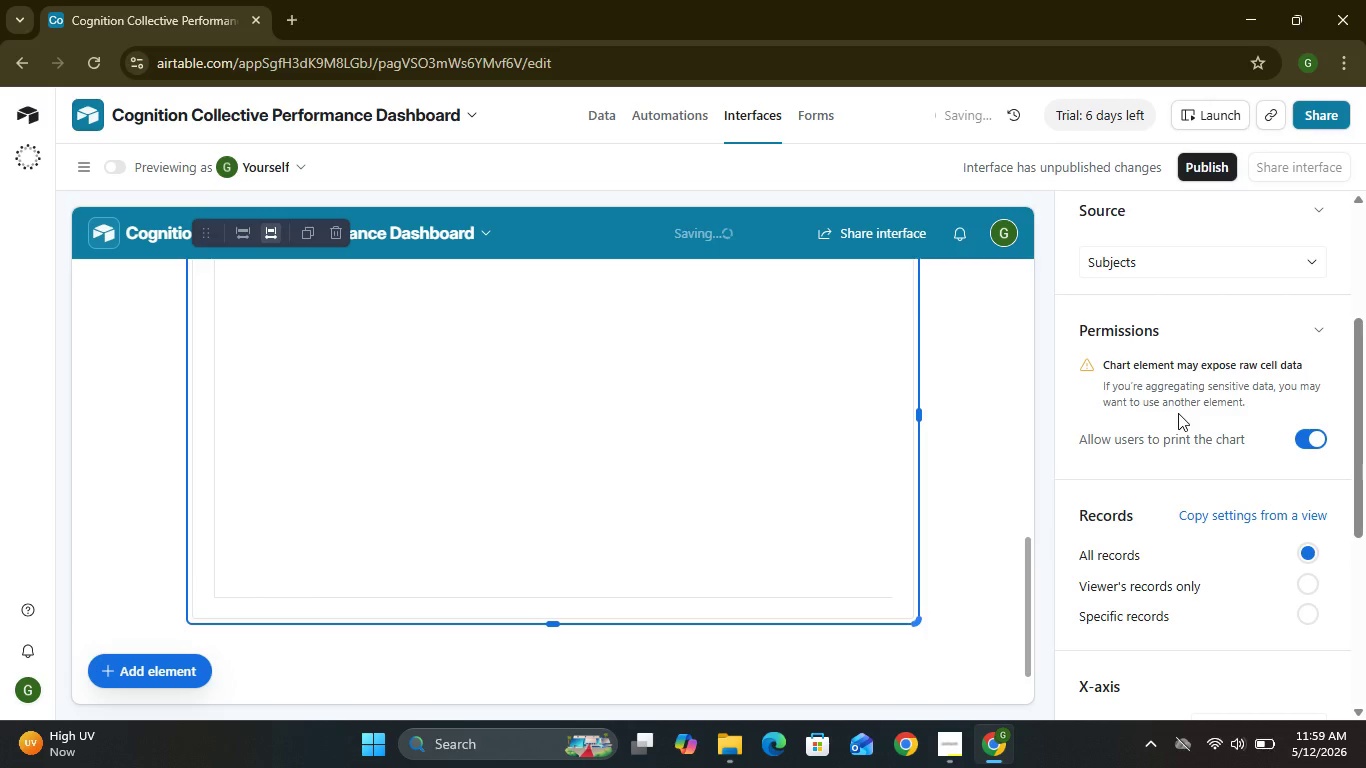 
mouse_move([1221, 473])
 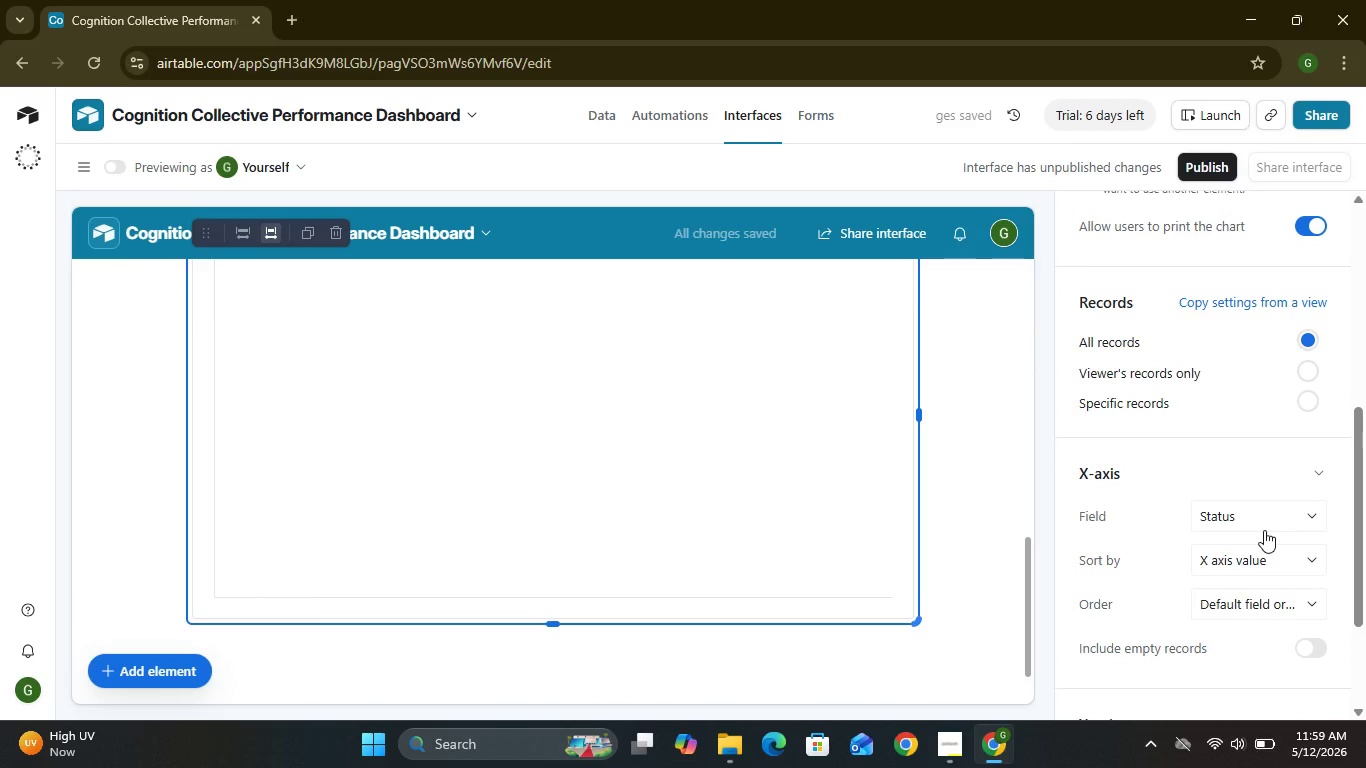 
left_click([1244, 518])
 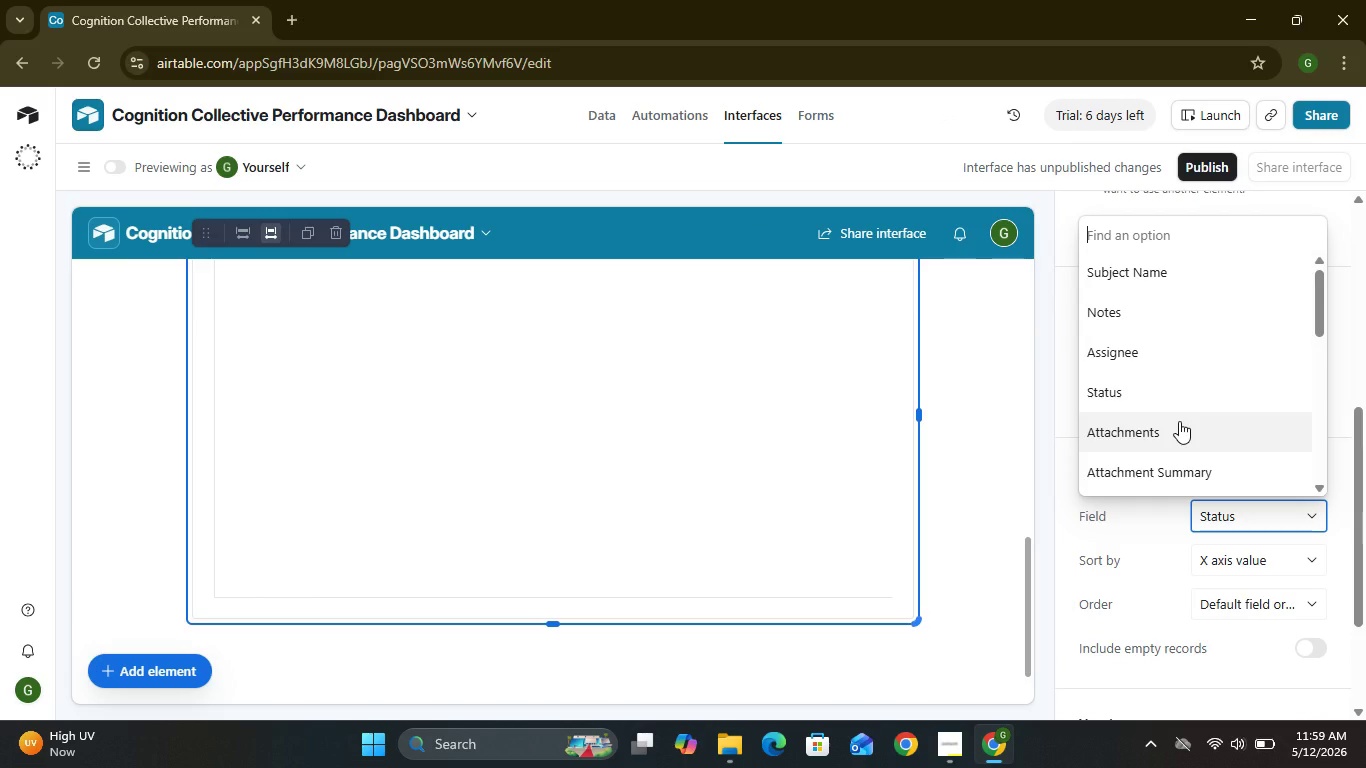 
left_click([1131, 271])
 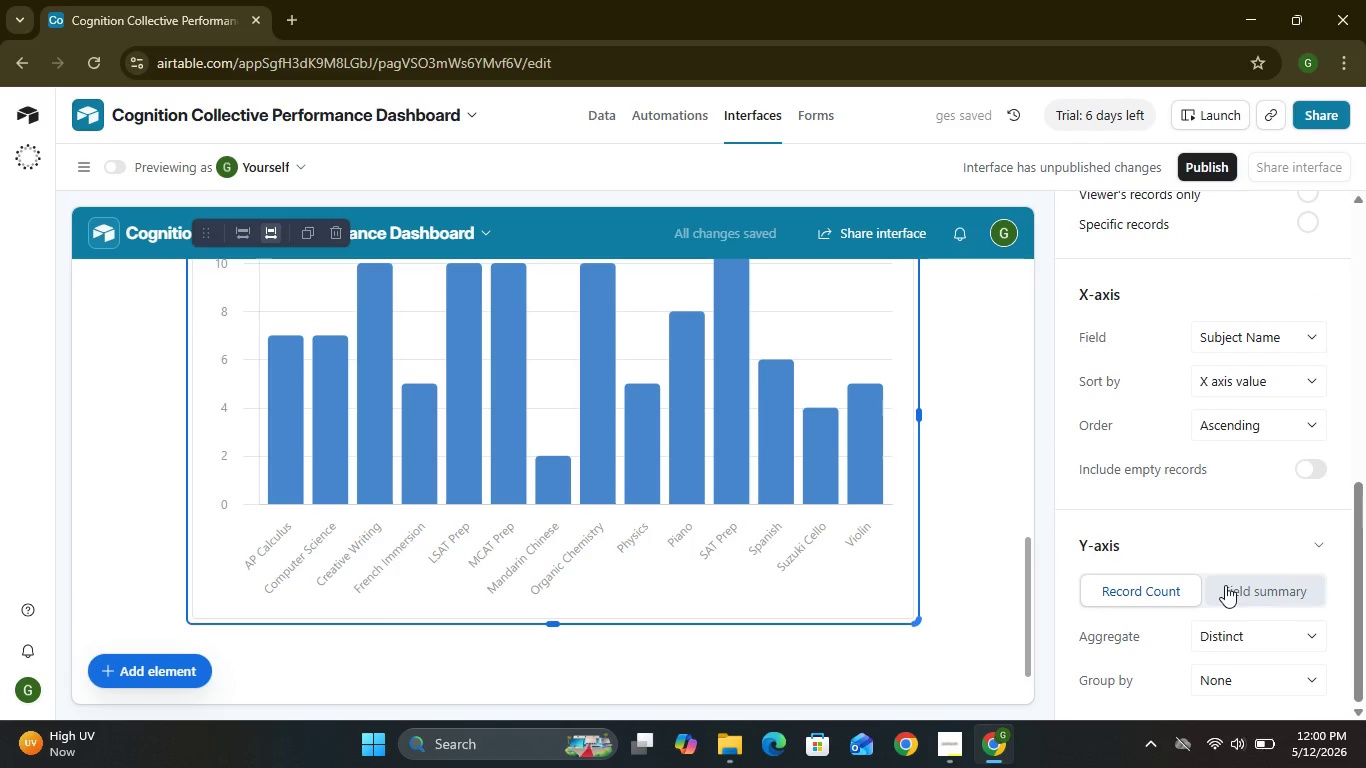 
left_click([1246, 595])
 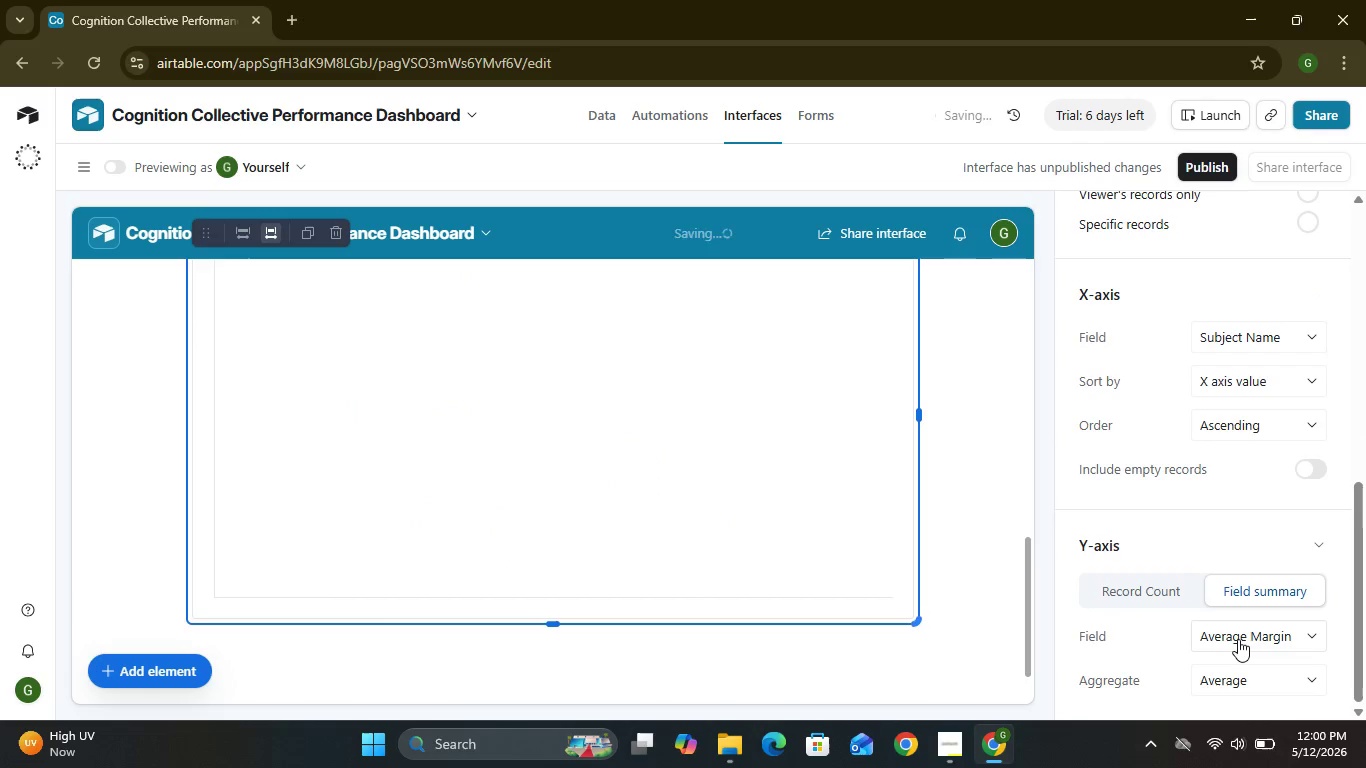 
left_click([1238, 639])
 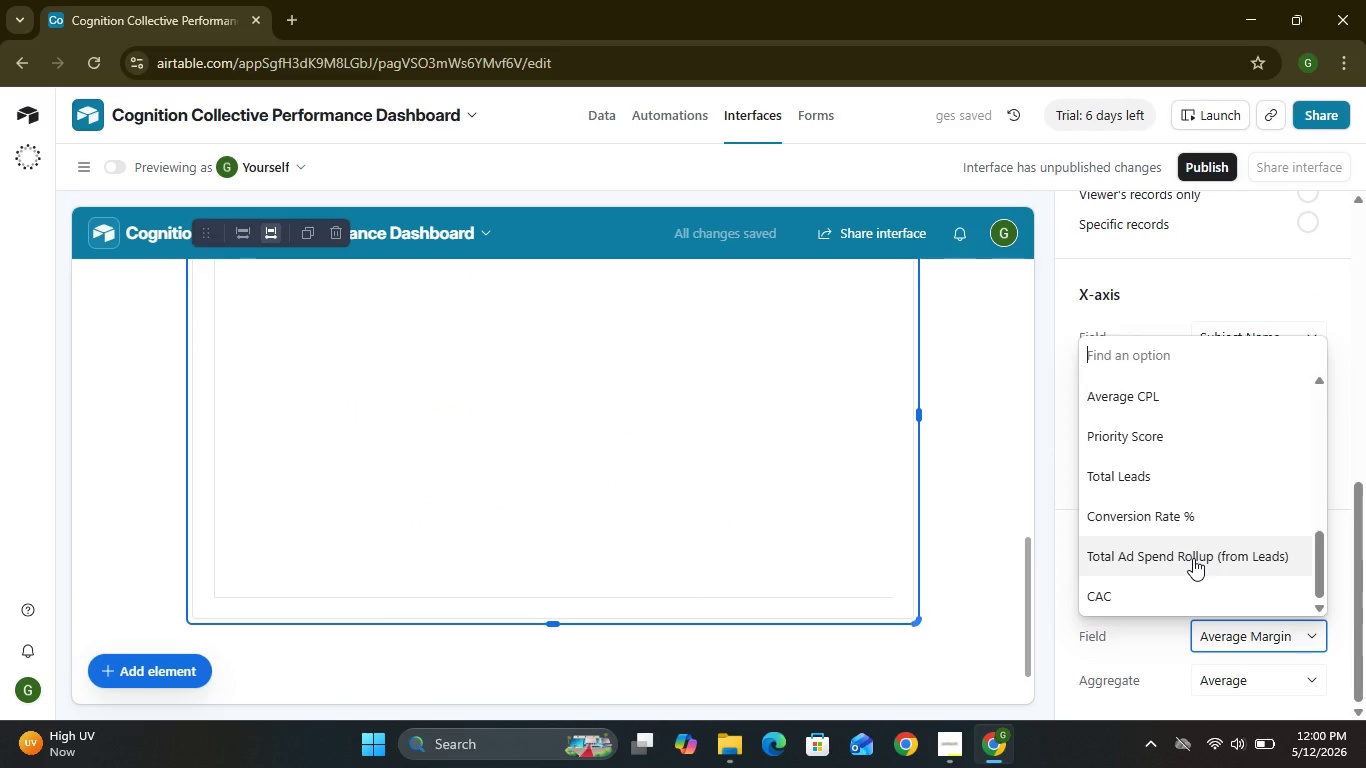 
left_click([1149, 517])
 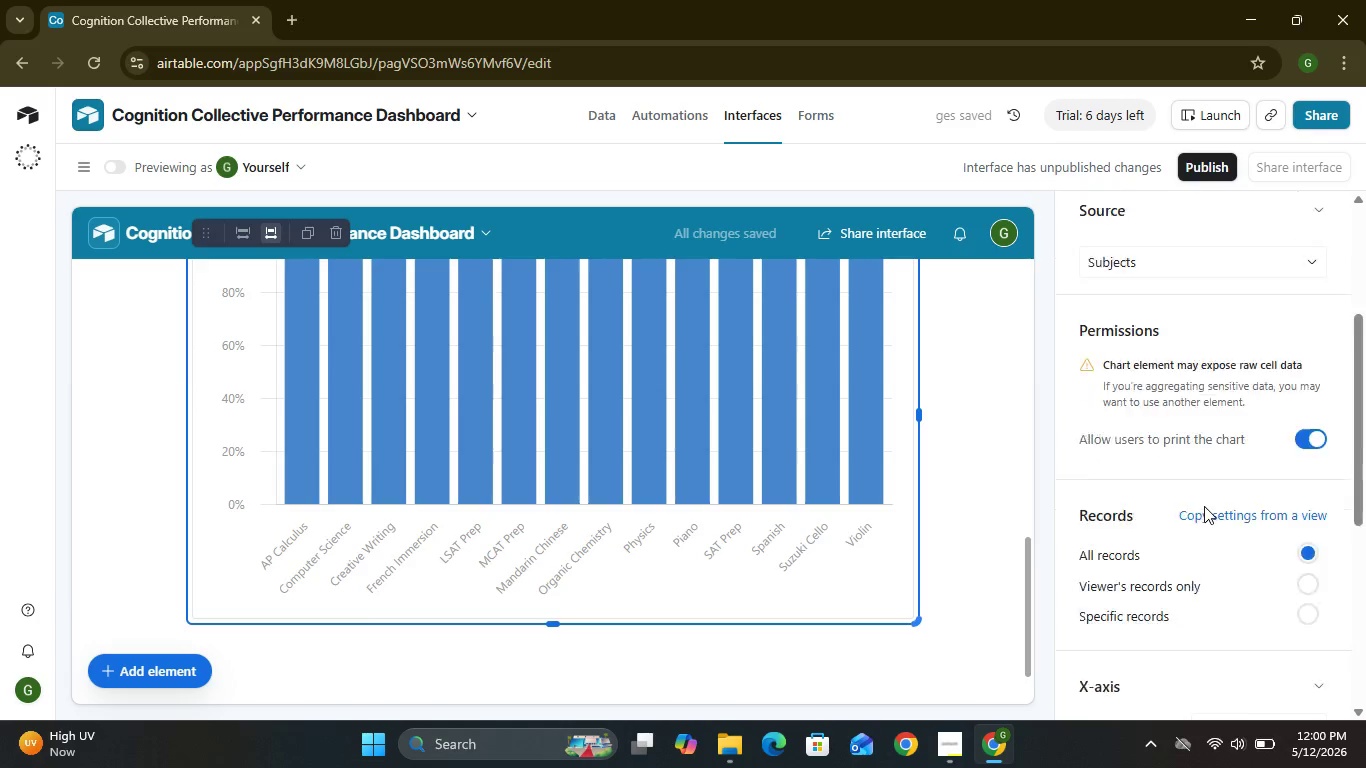 
wait(7.92)
 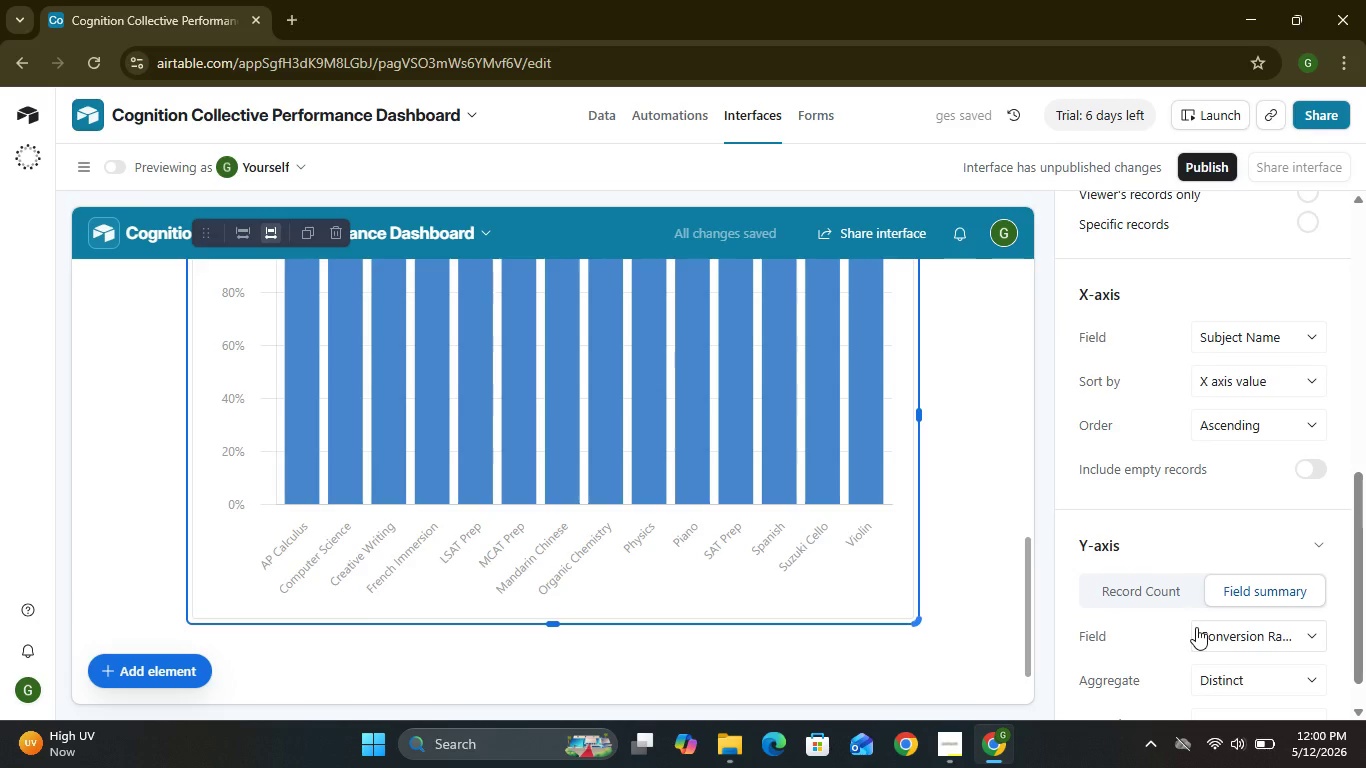 
left_click([1176, 440])
 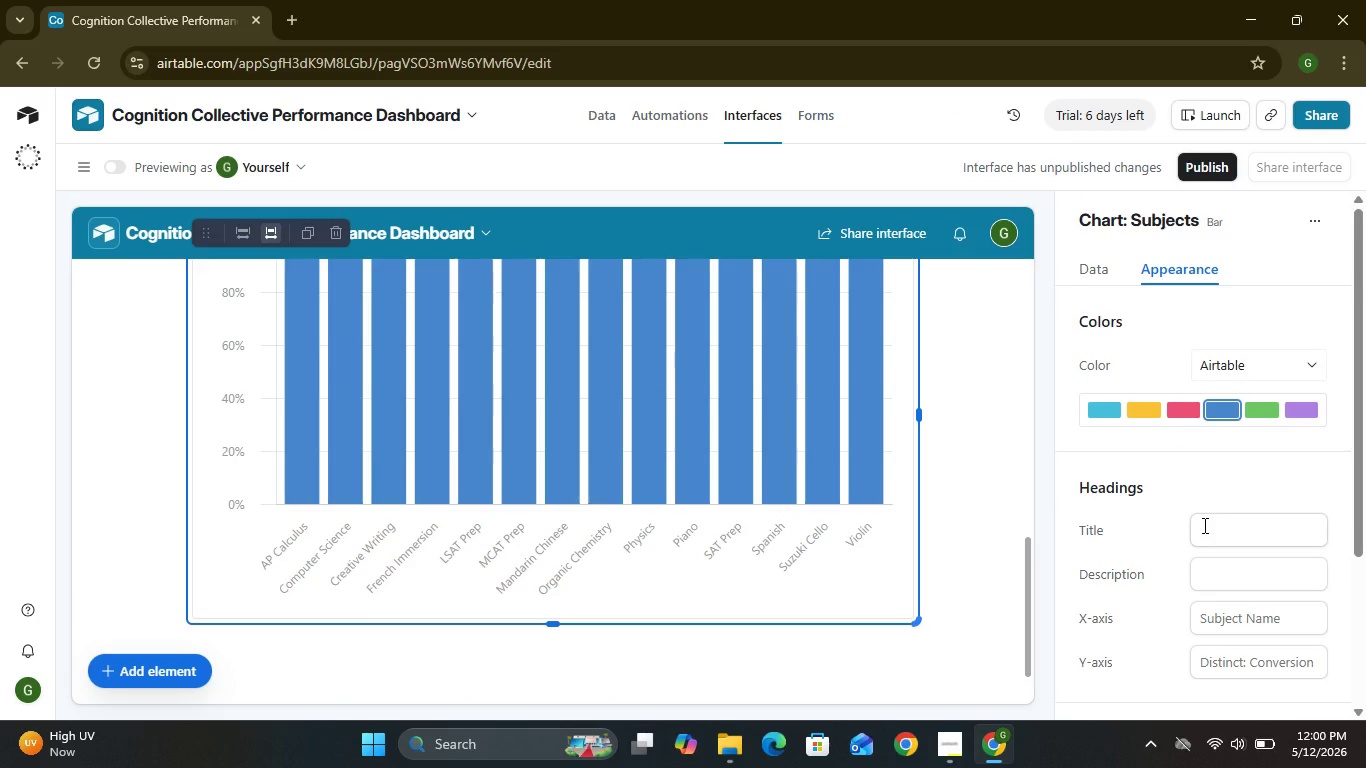 
left_click([1203, 525])
 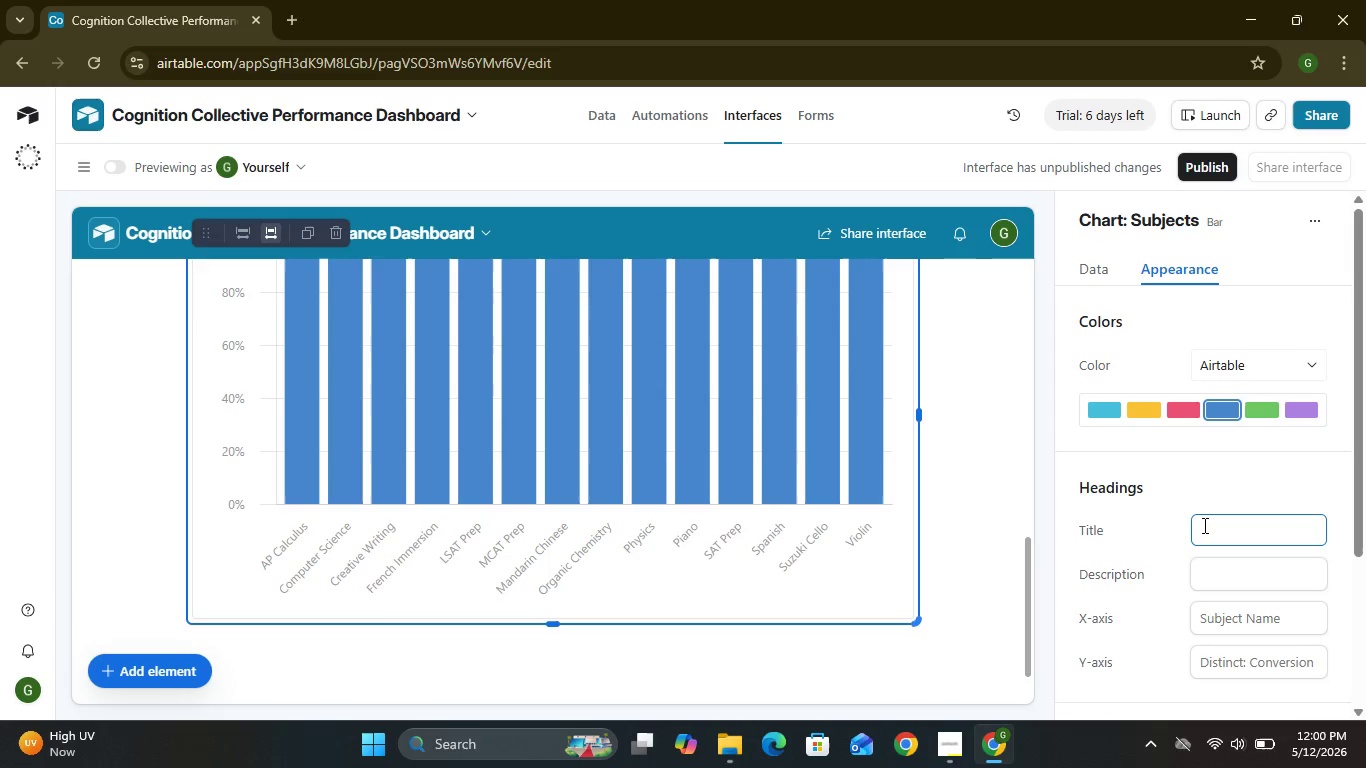 
type(Subject Conver)
 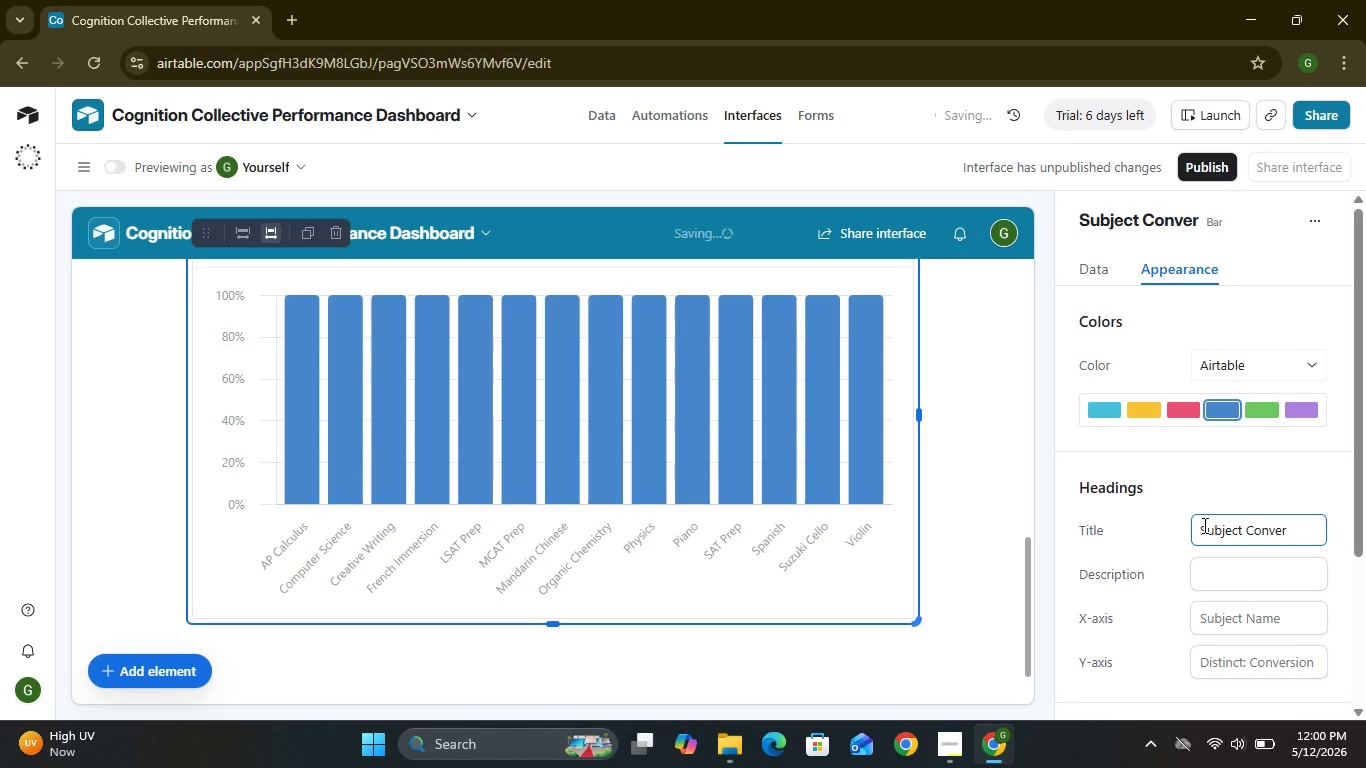 
wait(6.53)
 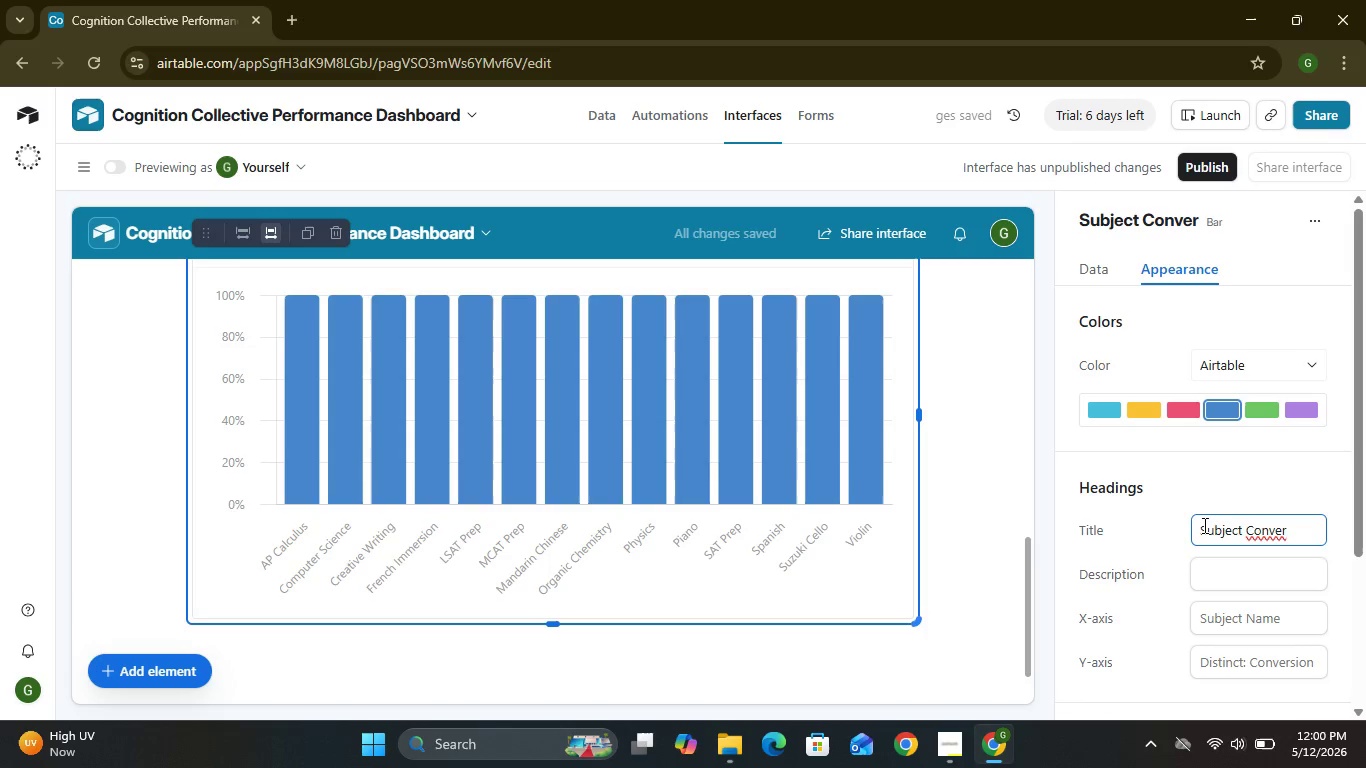 
type(sion Rates)
 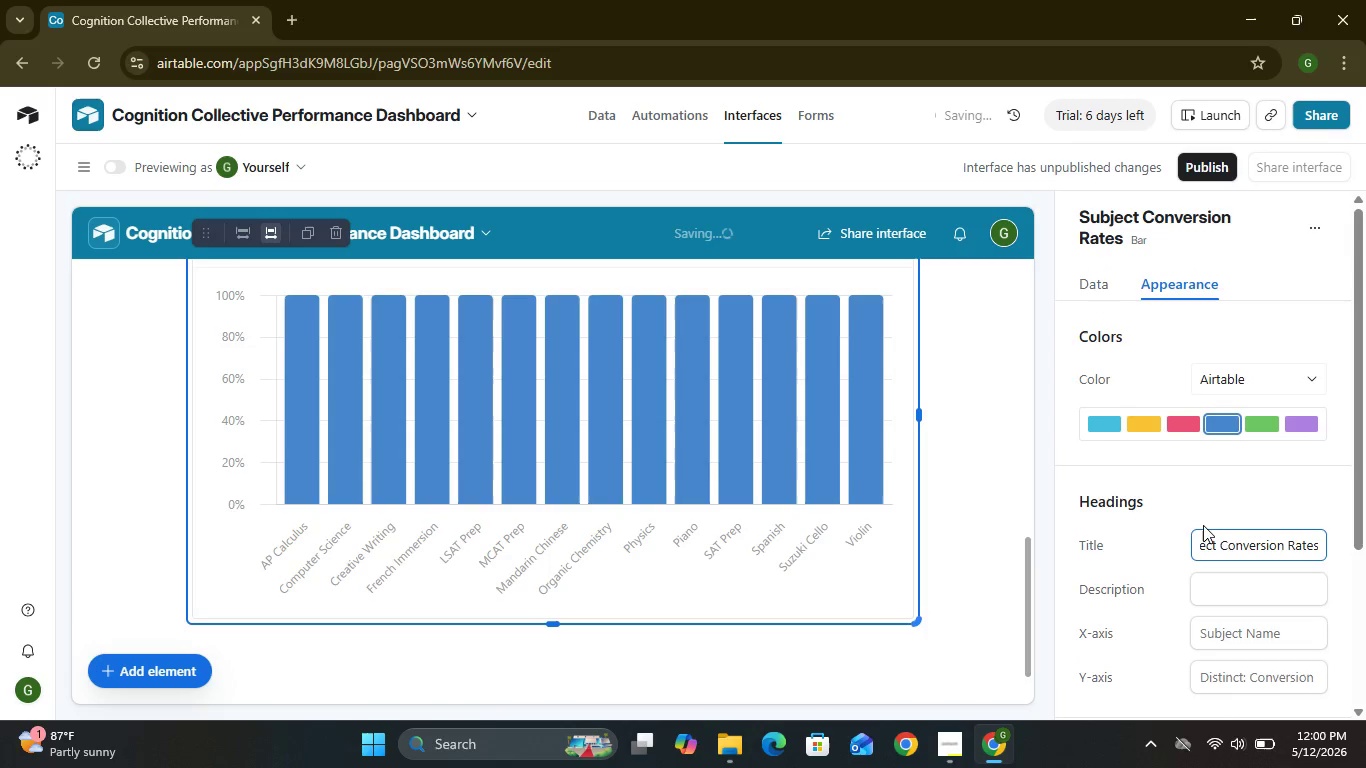 
wait(14.45)
 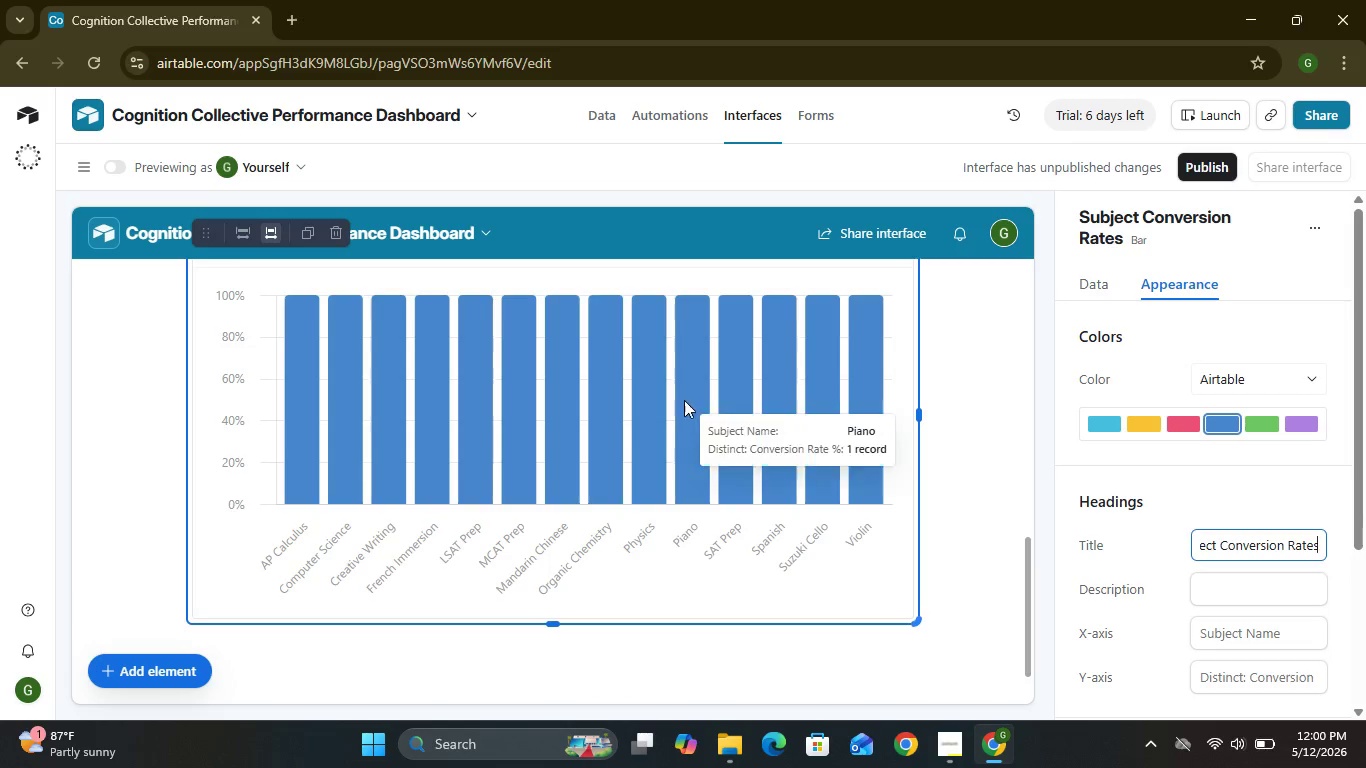 
left_click([1137, 429])
 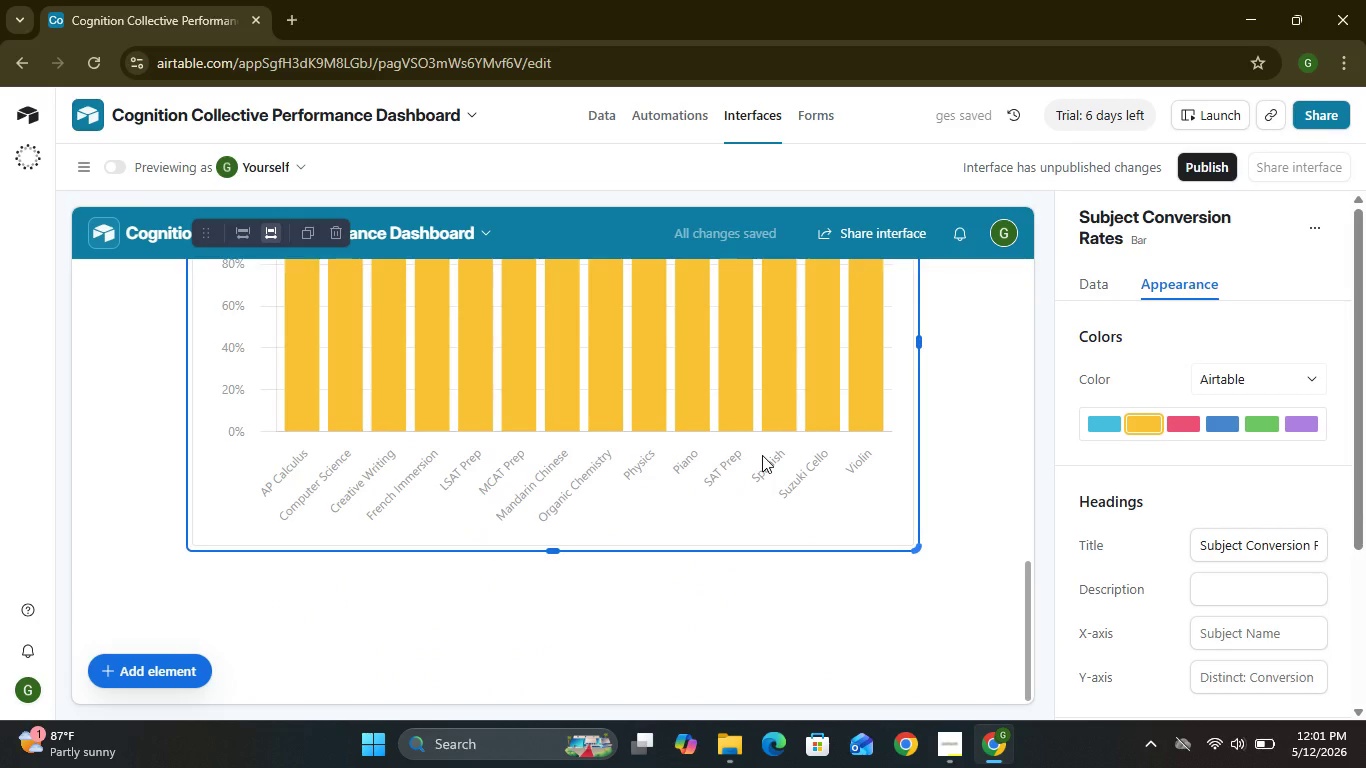 
wait(8.77)
 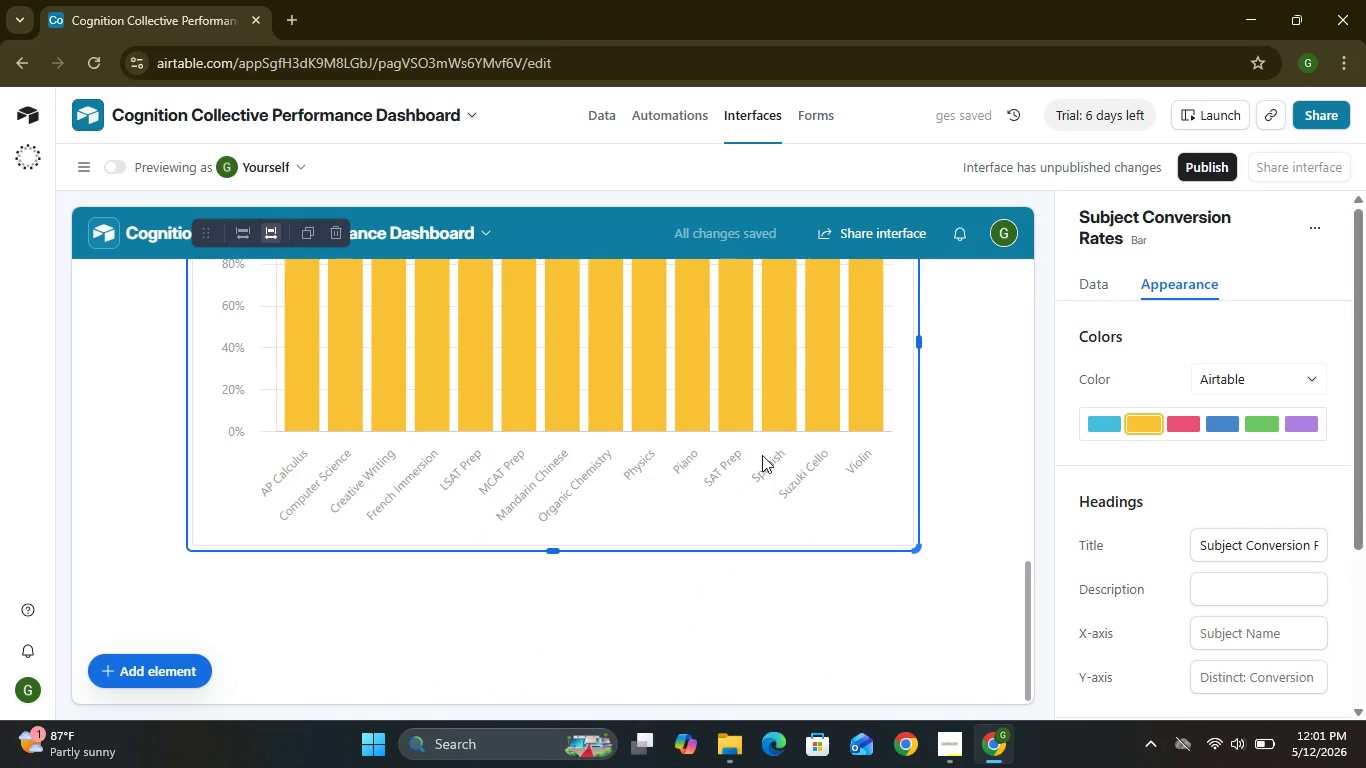 
left_click([103, 678])
 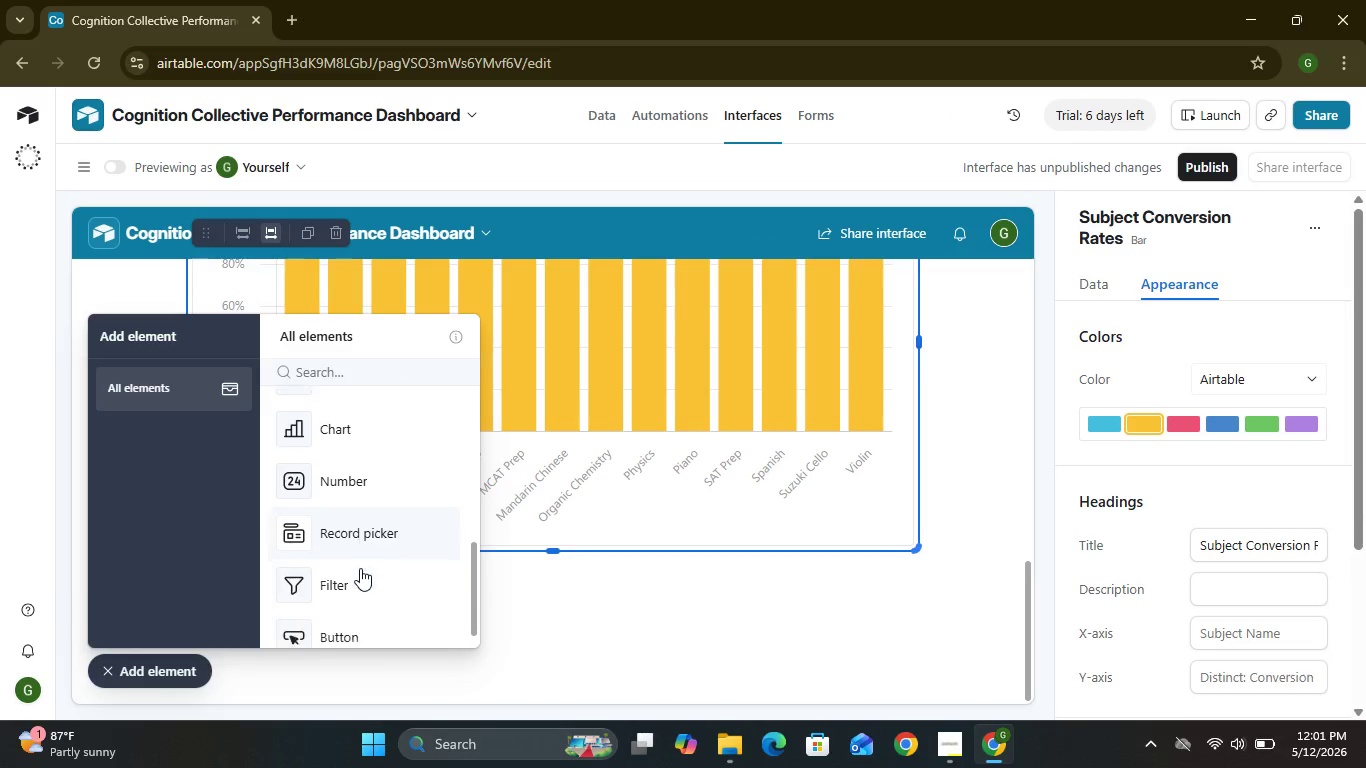 
wait(8.98)
 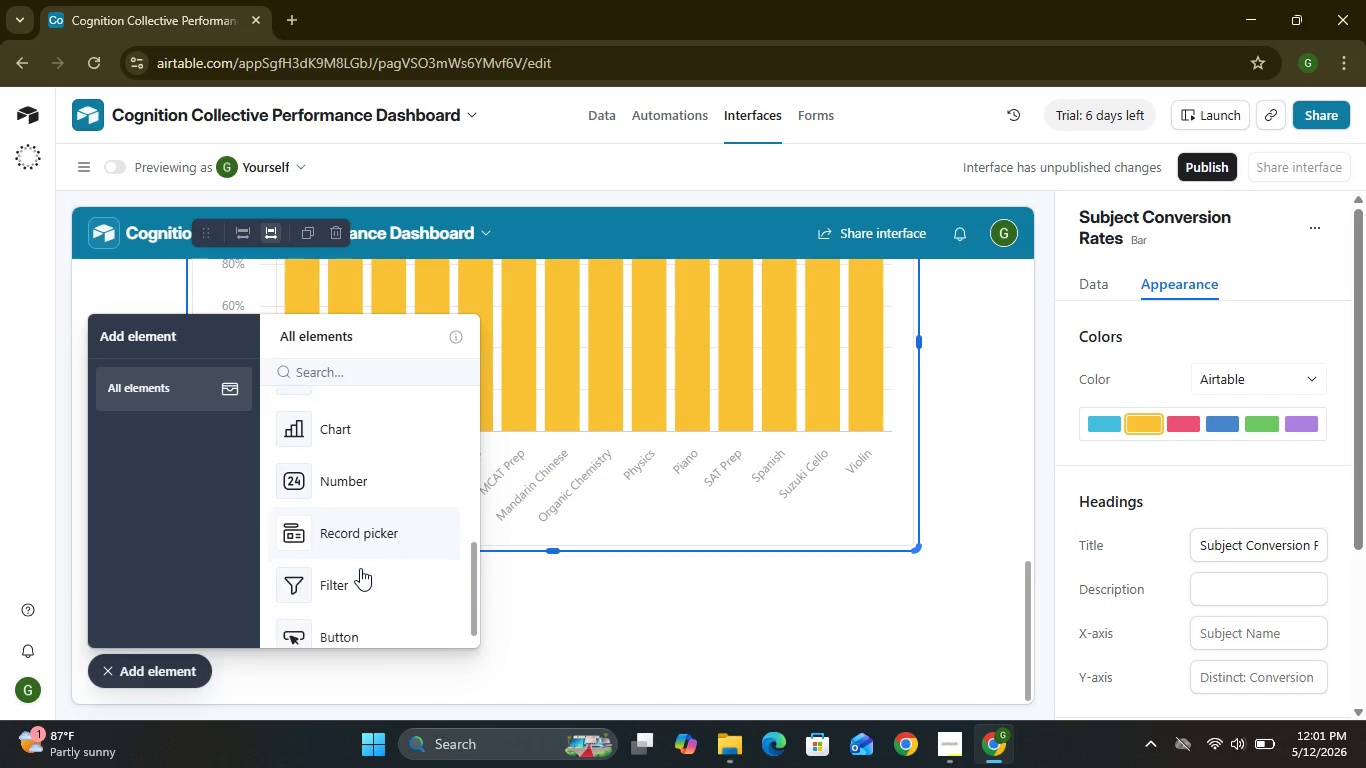 
left_click([352, 599])
 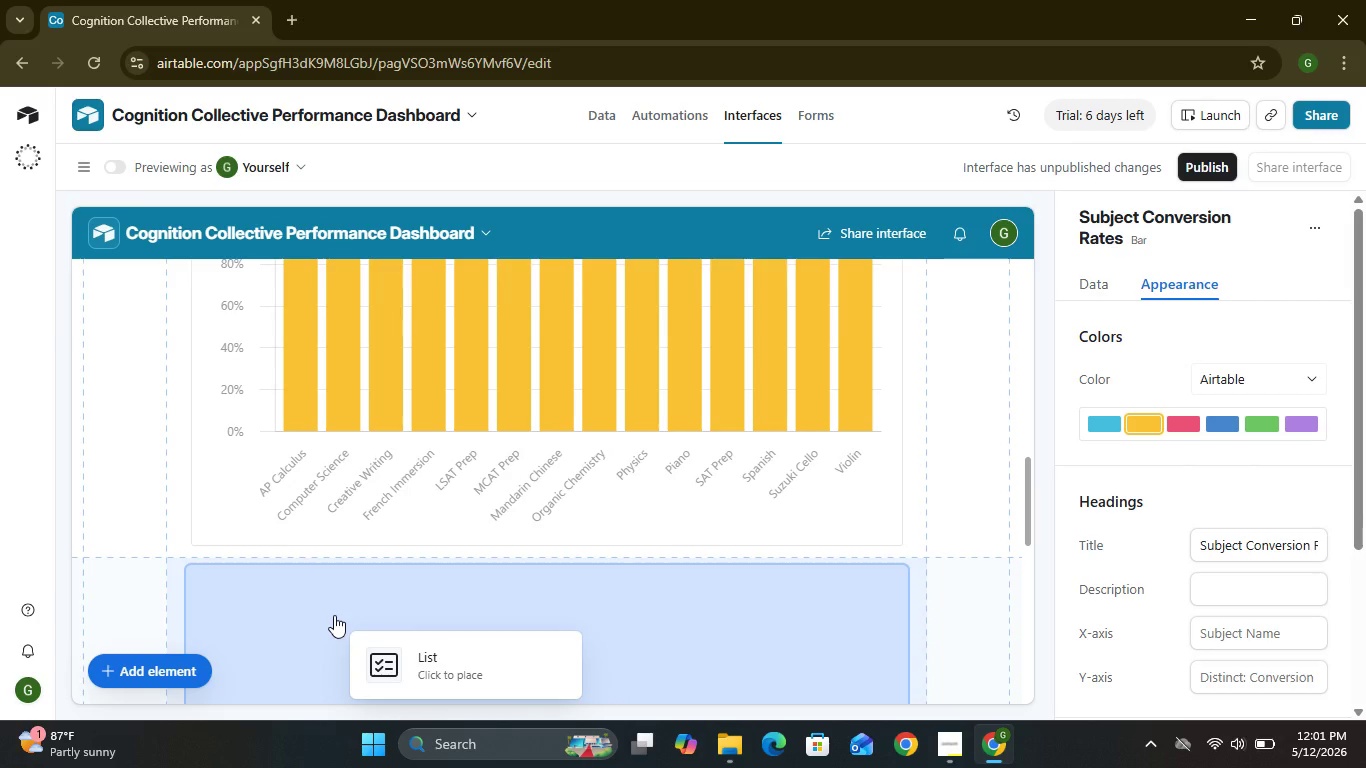 
left_click([334, 615])
 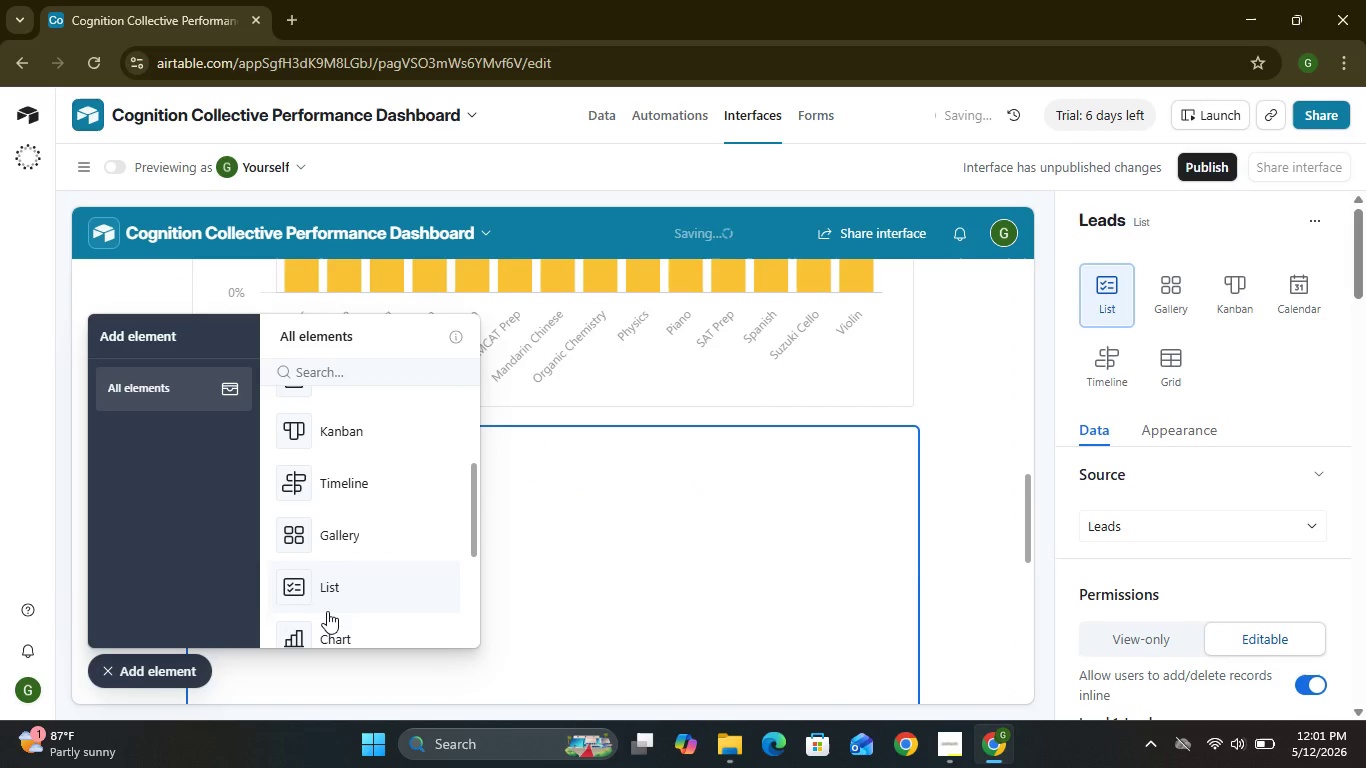 
left_click([113, 666])
 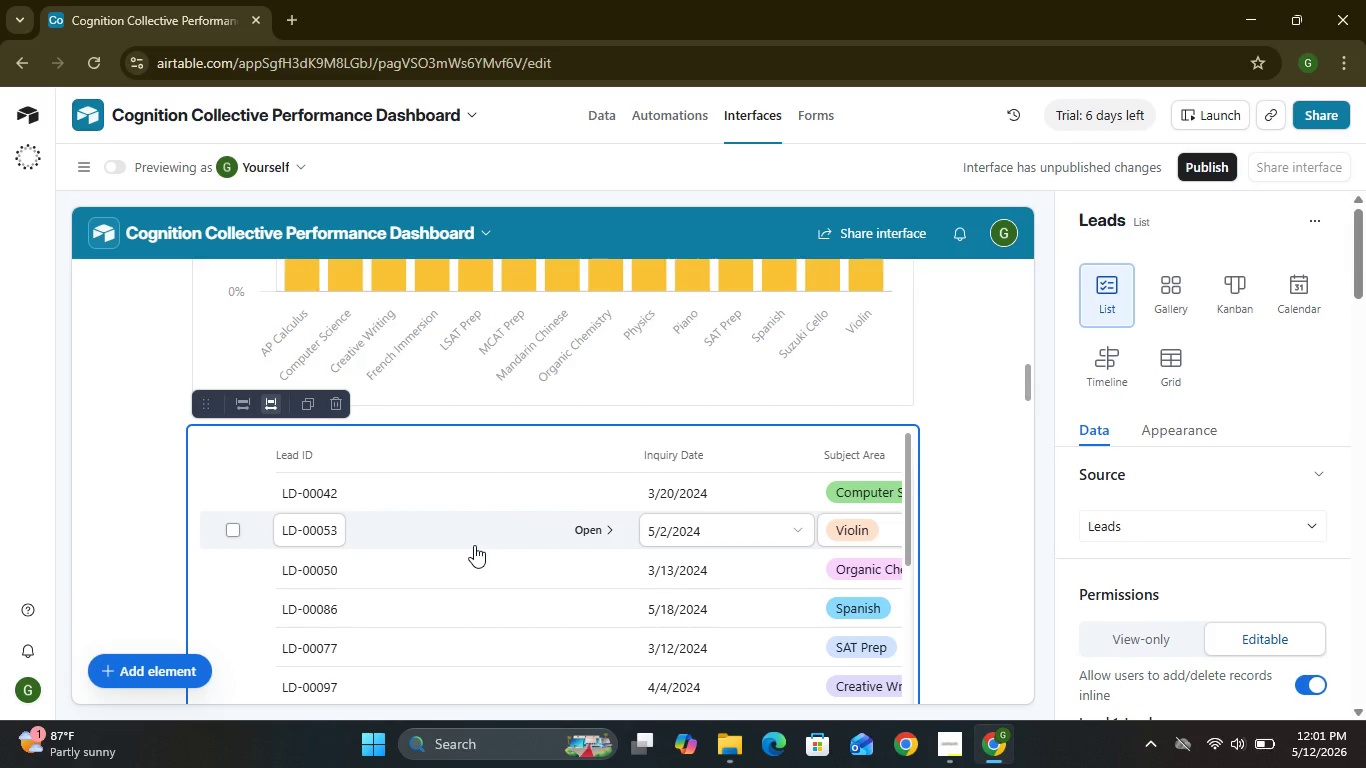 
wait(10.97)
 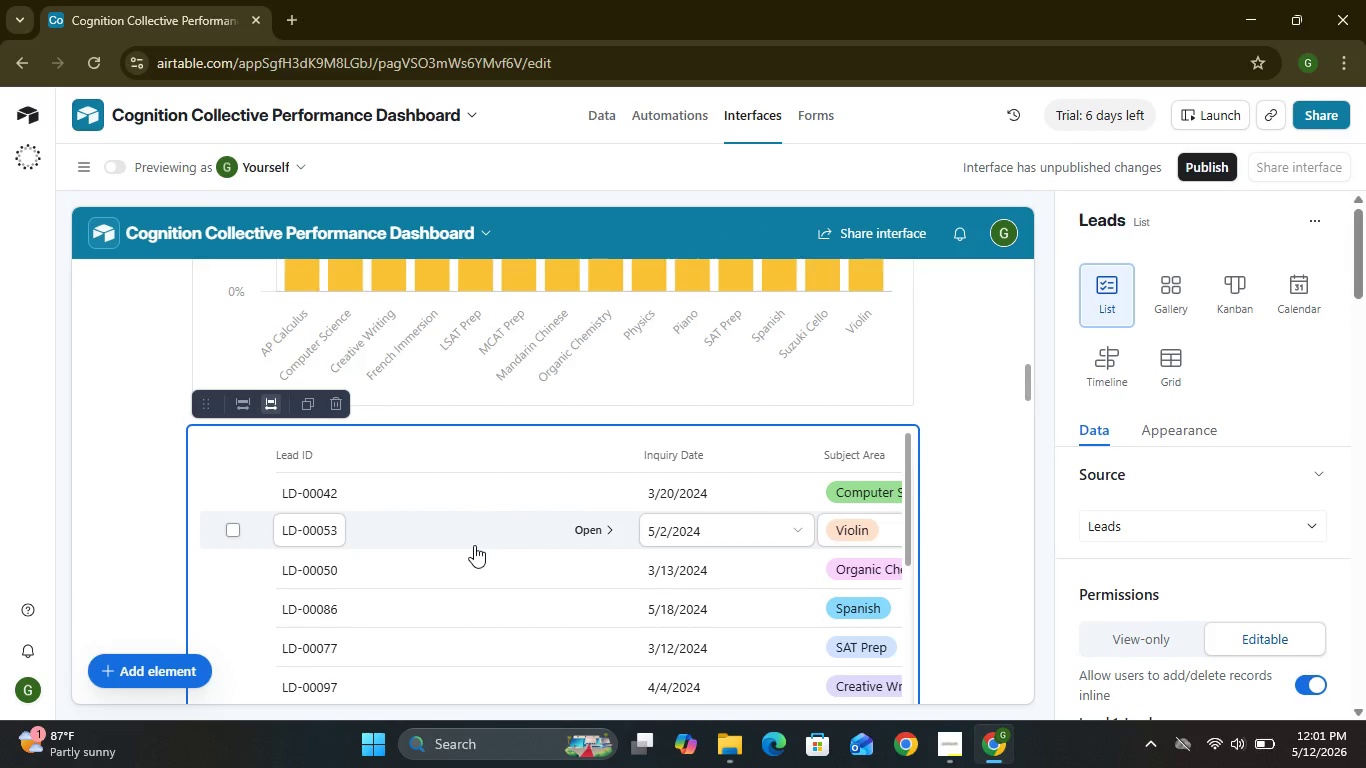 
left_click([1307, 524])
 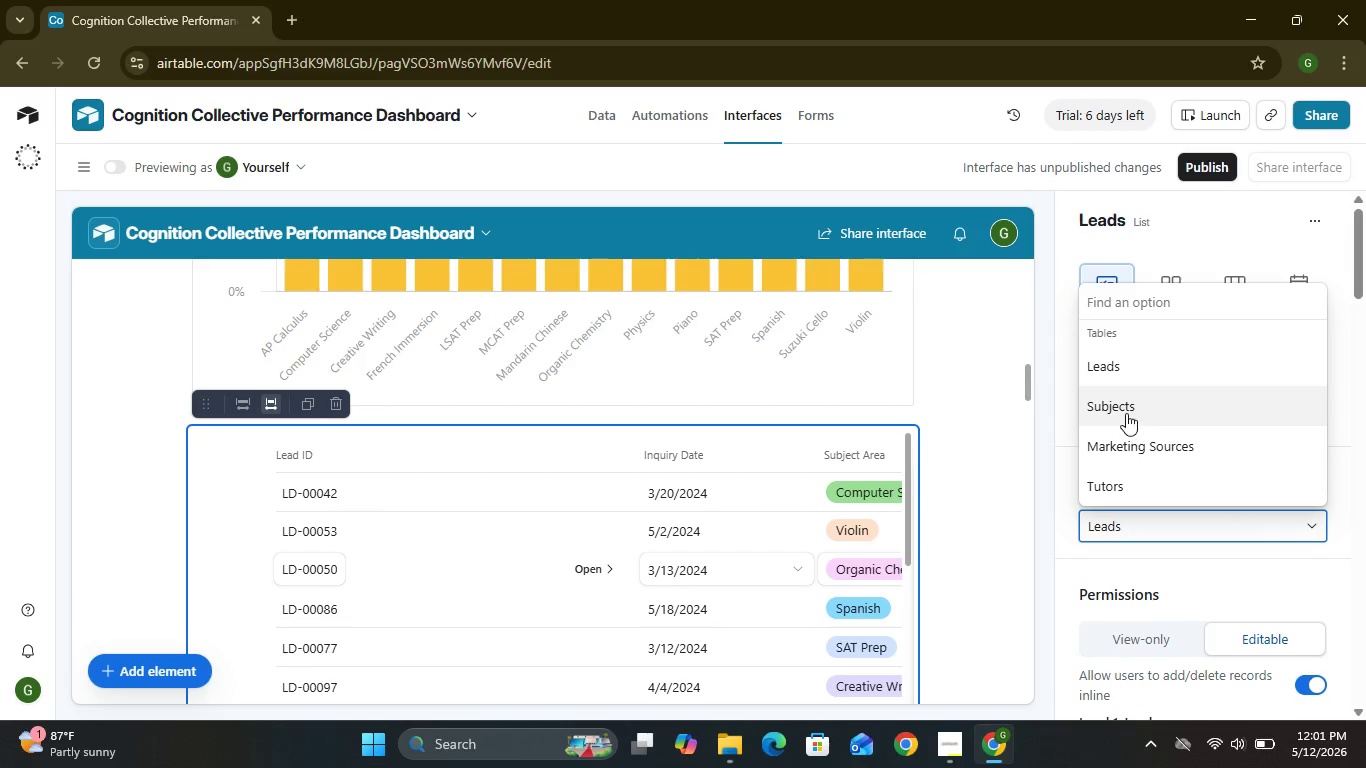 
left_click([1126, 413])
 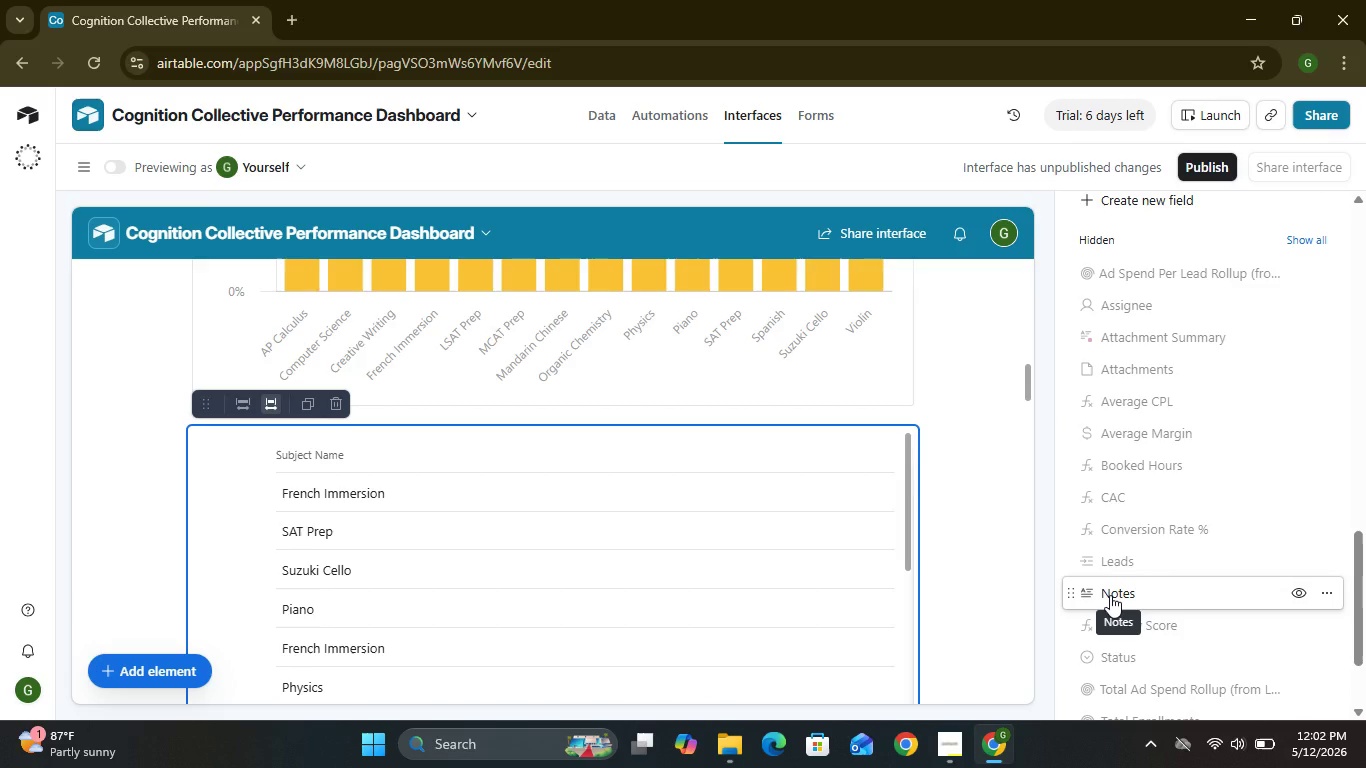 
wait(46.38)
 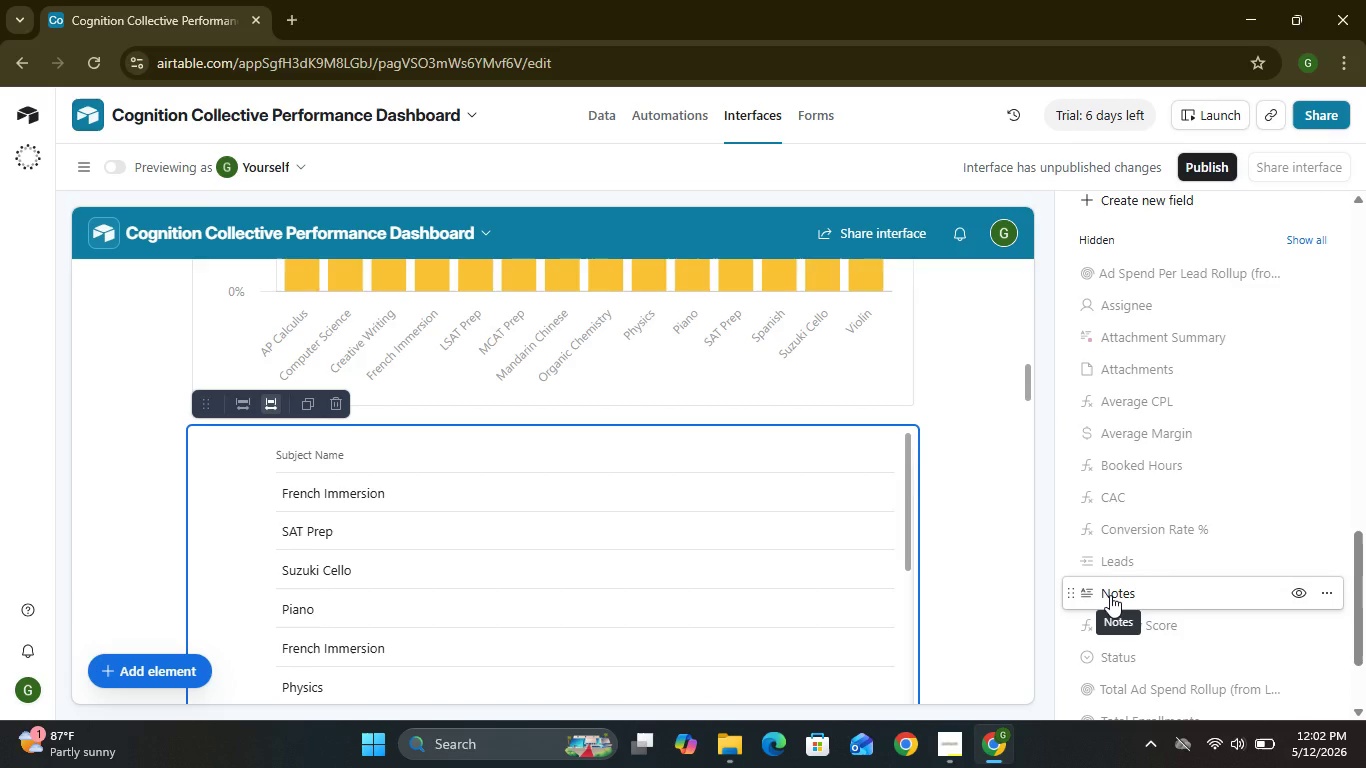 
mouse_move([1160, 623])
 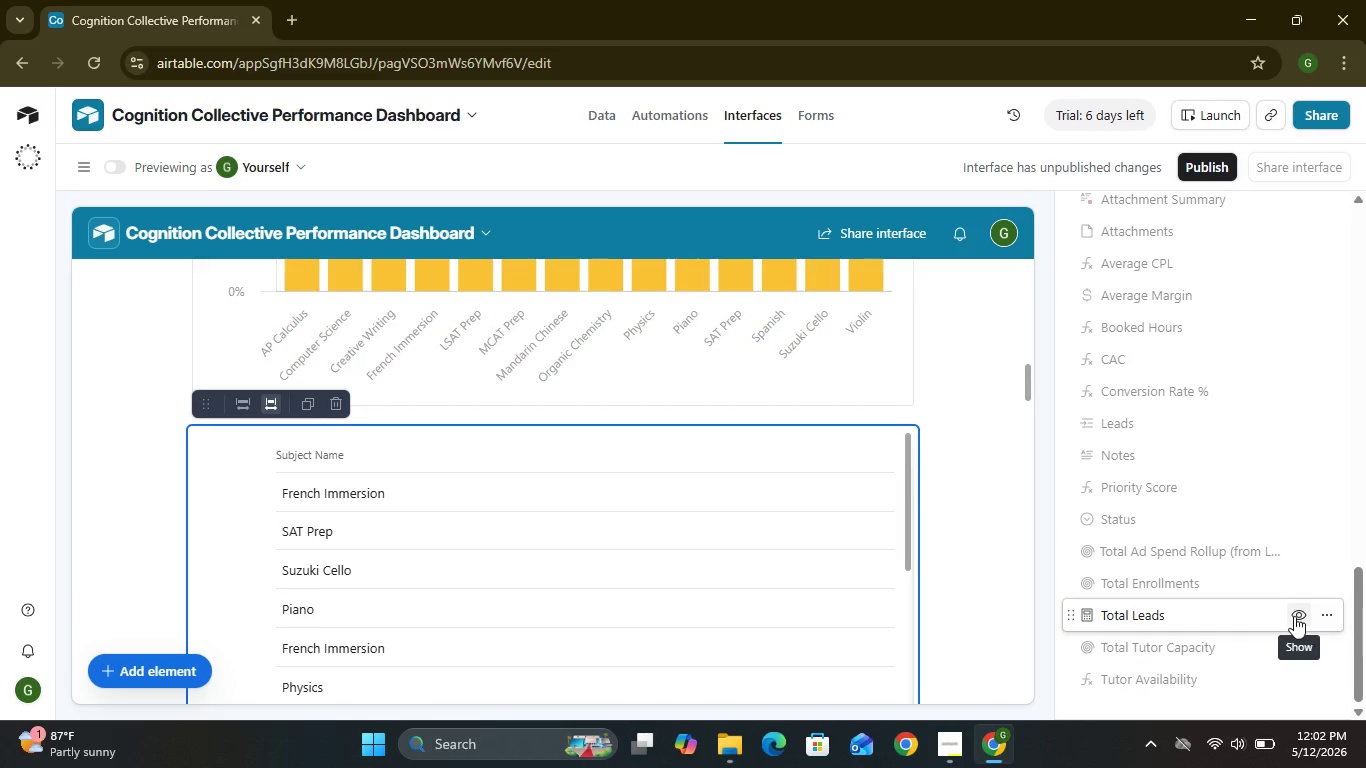 
left_click([1294, 616])
 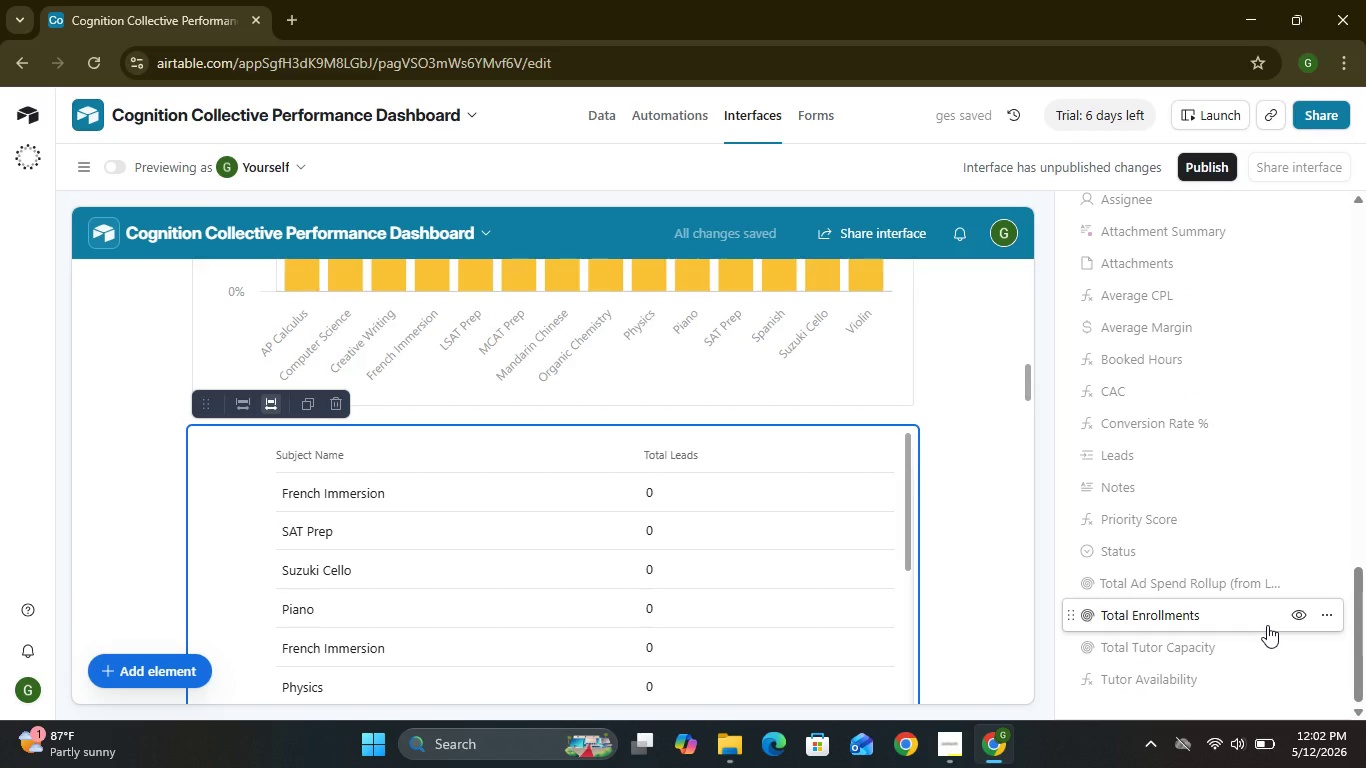 
wait(9.03)
 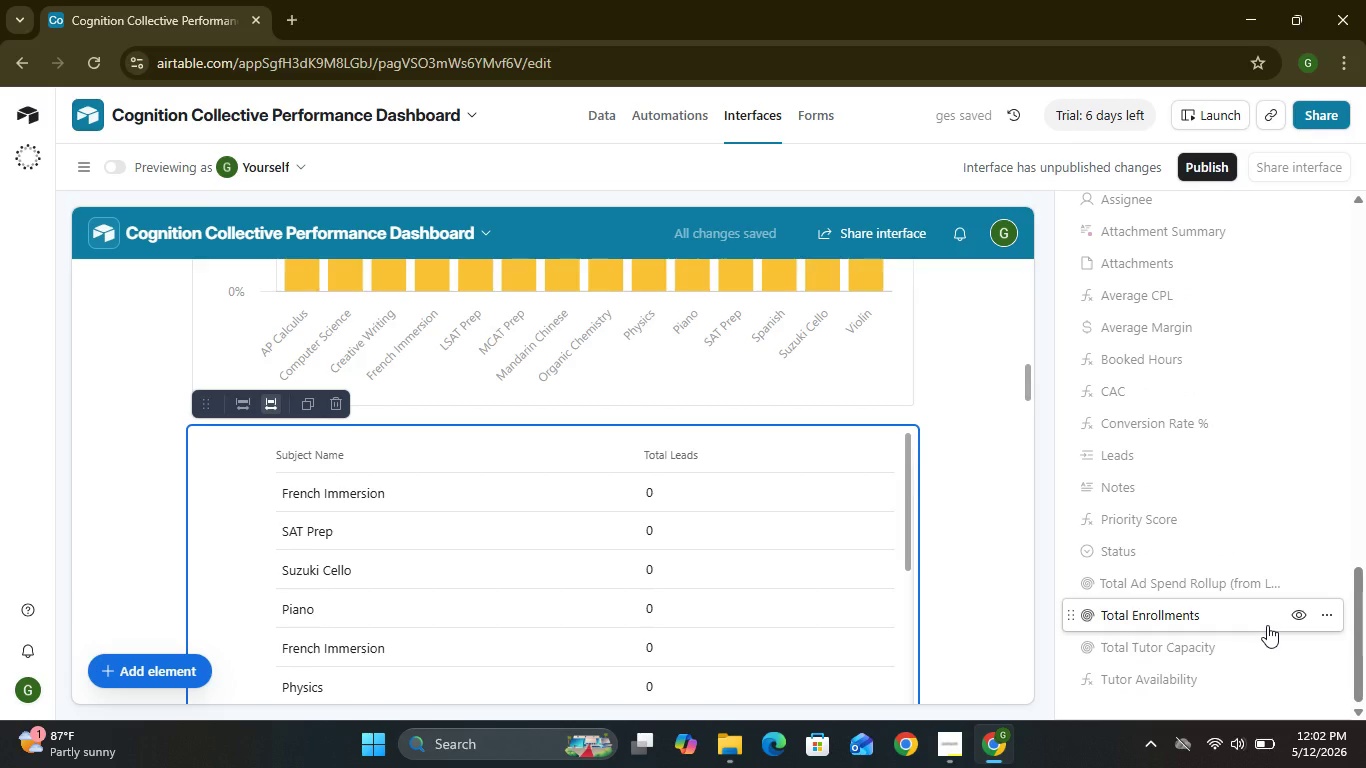 
left_click([1300, 610])
 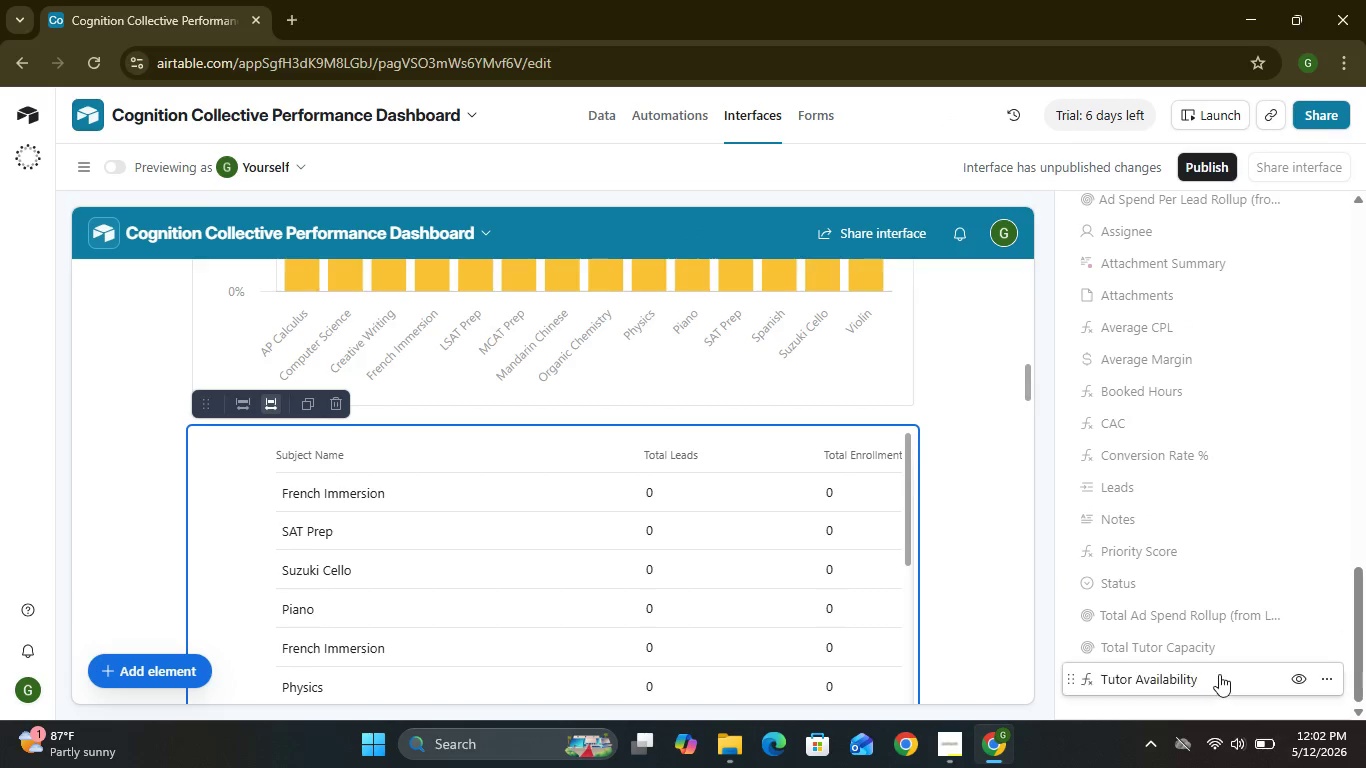 
wait(14.02)
 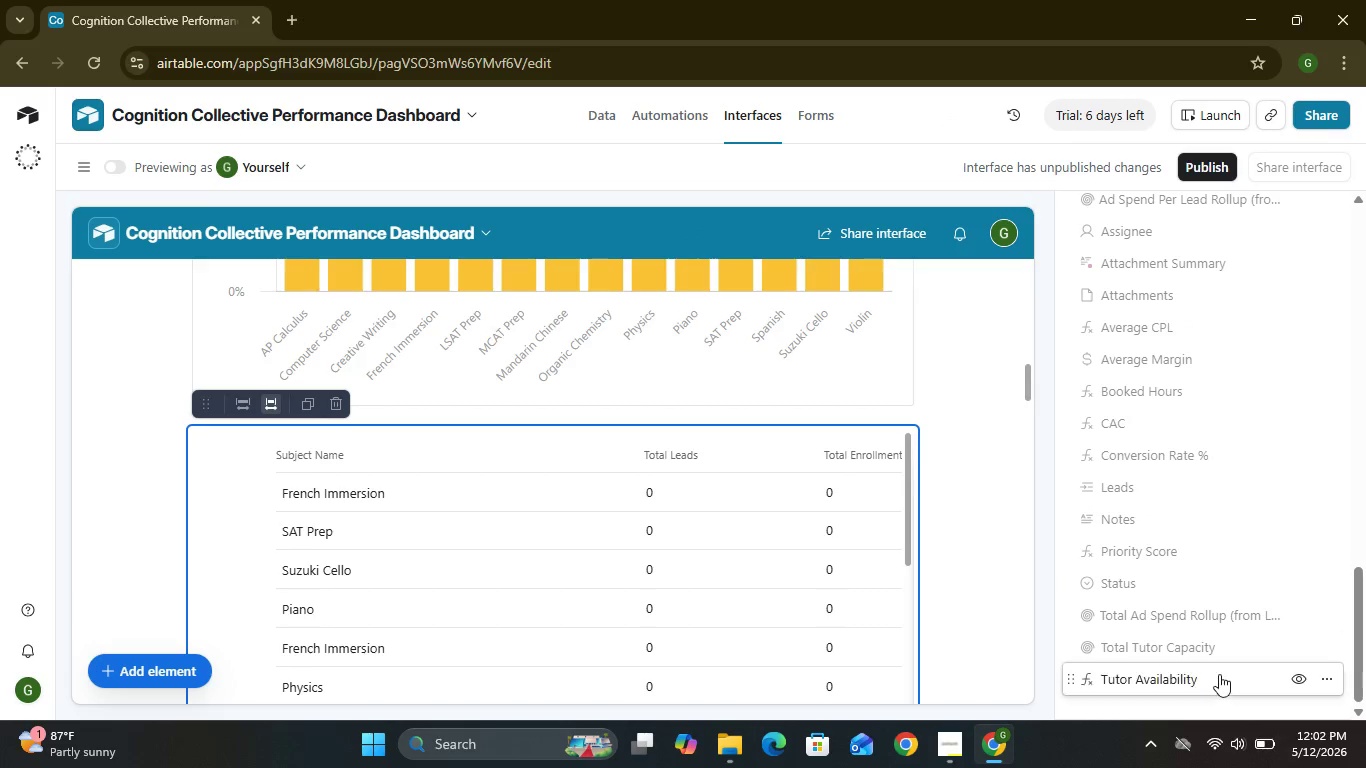 
mouse_move([1185, 638])
 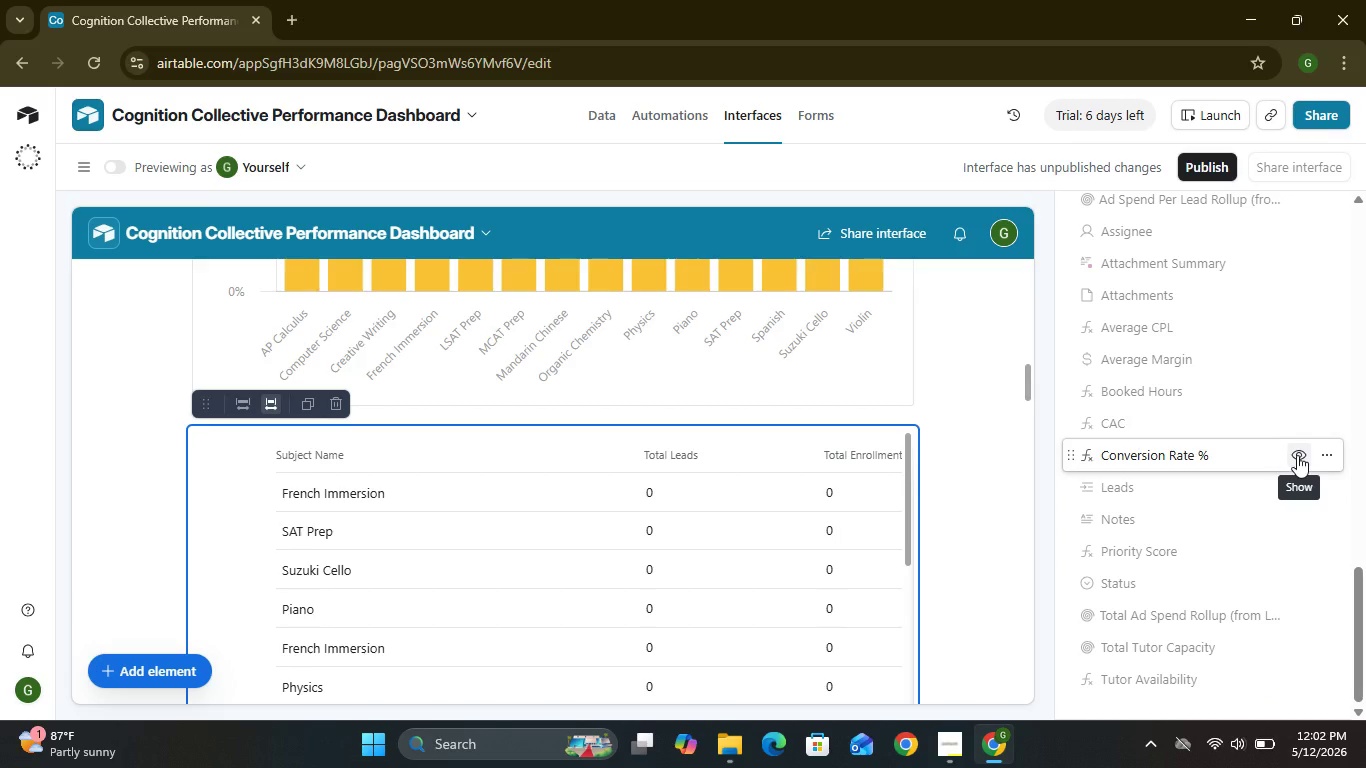 
wait(9.02)
 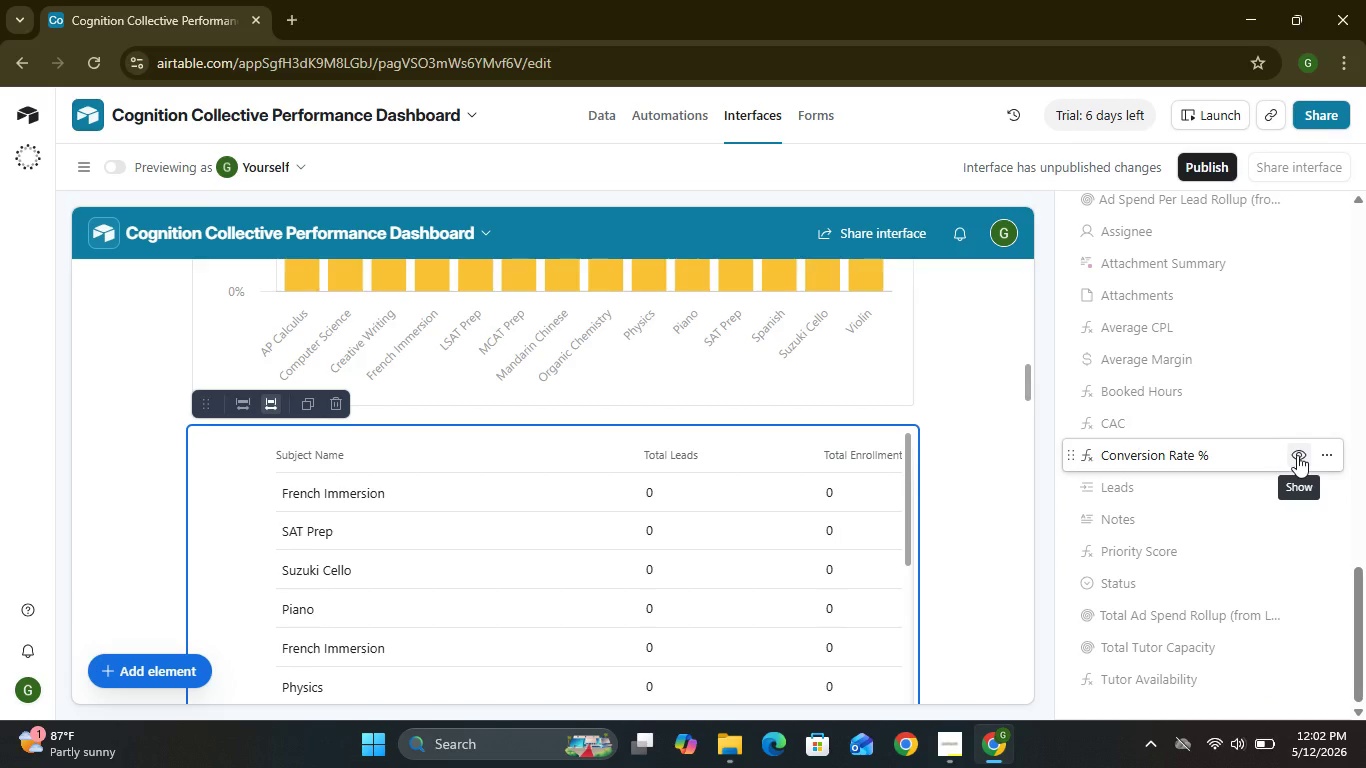 
left_click([1297, 455])
 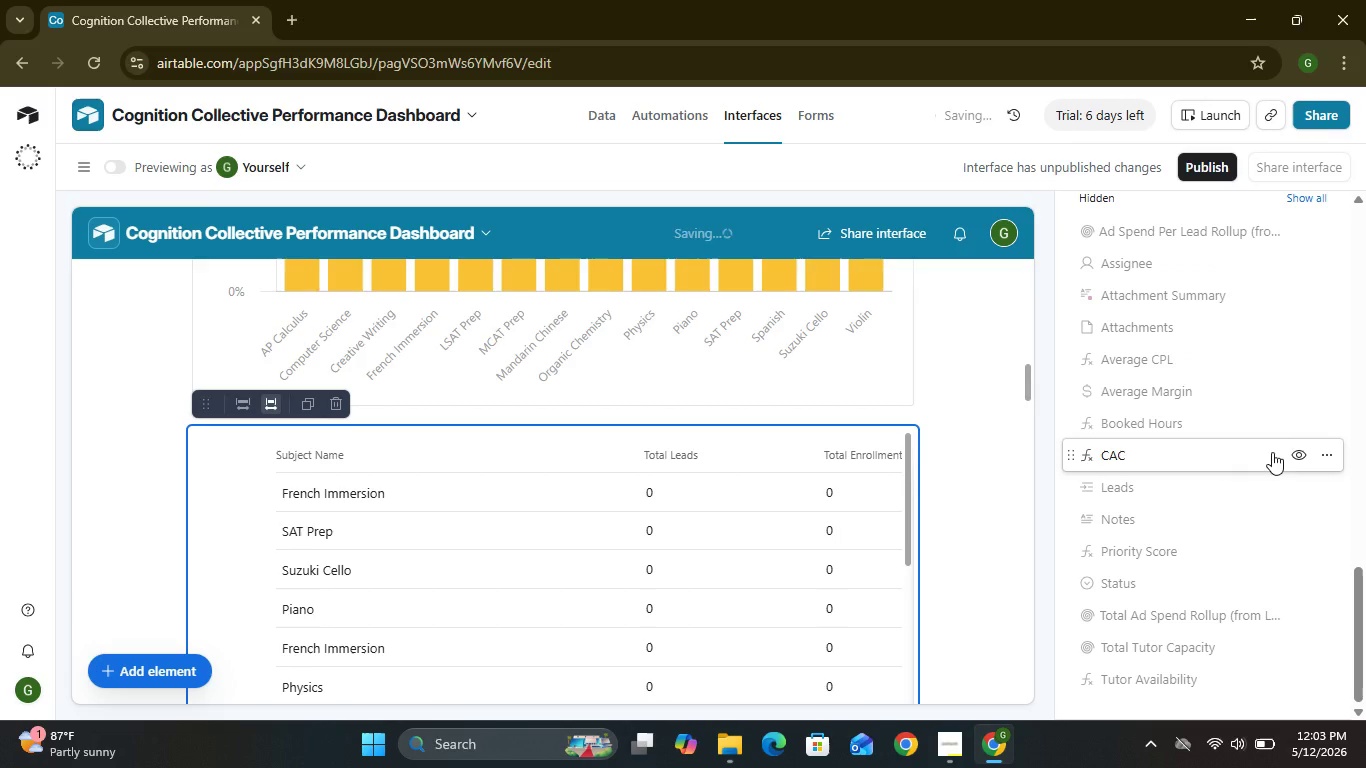 
left_click([1297, 454])
 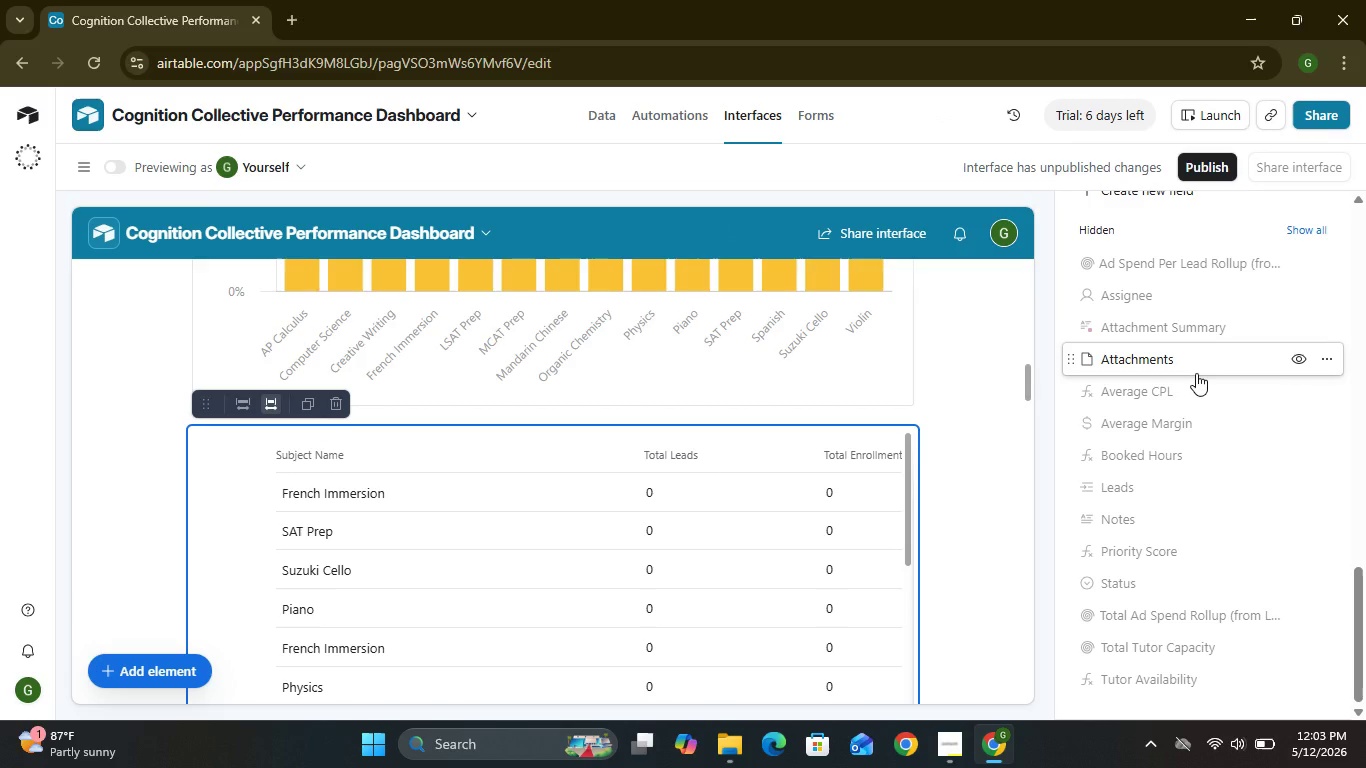 
wait(14.03)
 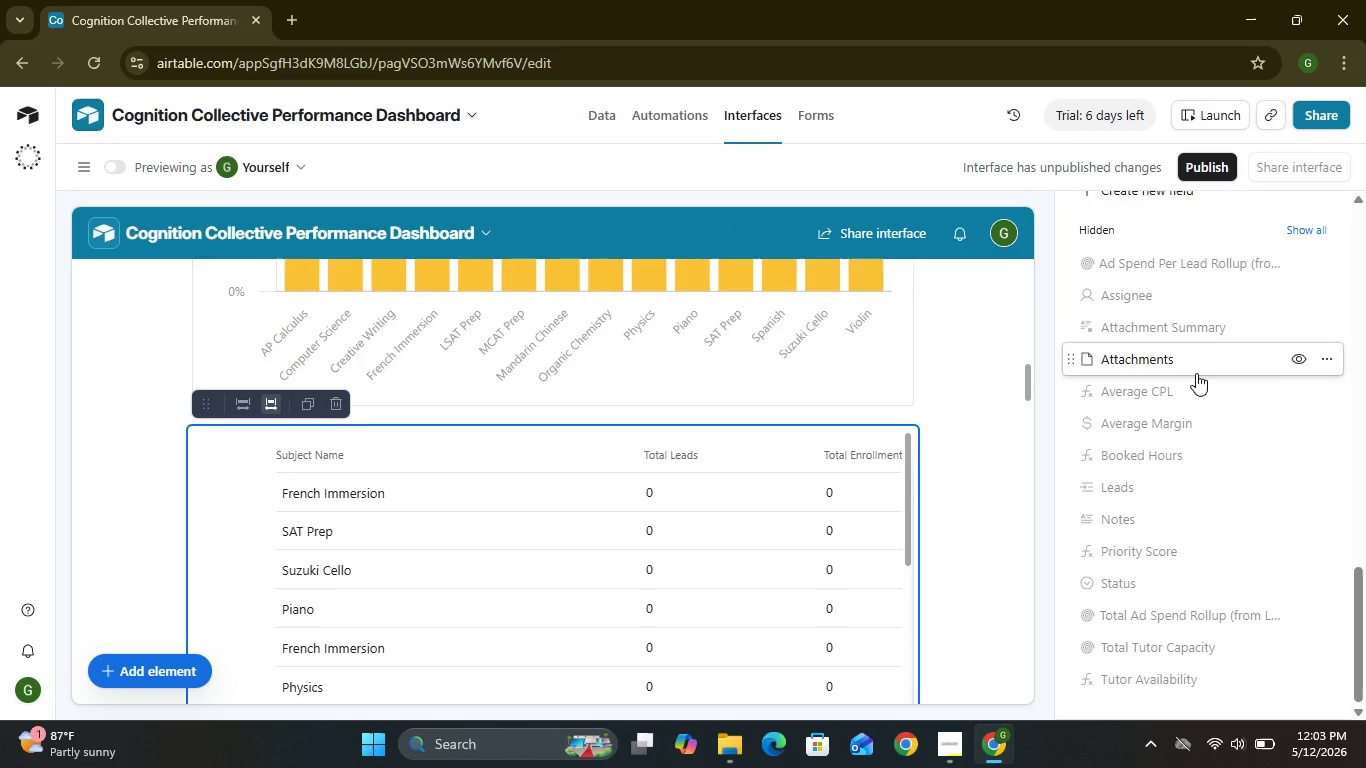 
left_click([1299, 552])
 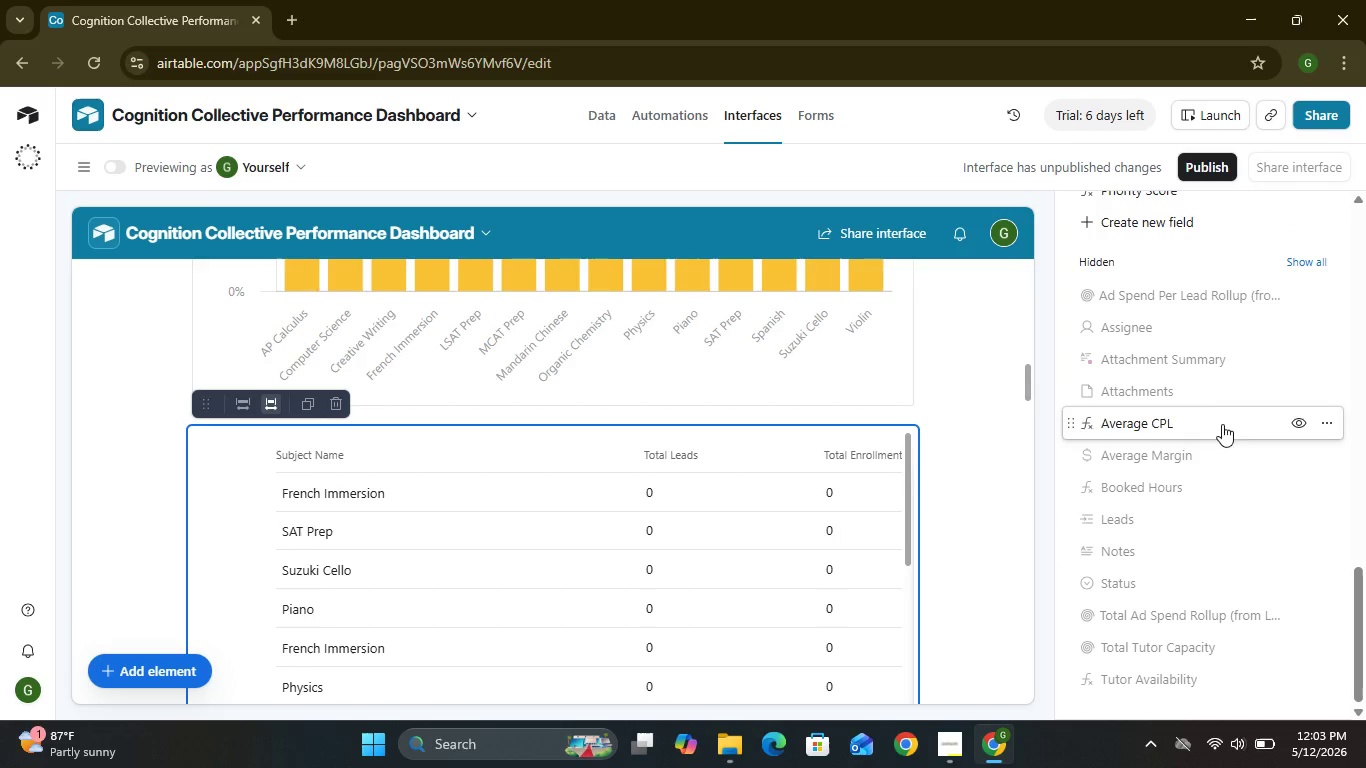 
wait(13.02)
 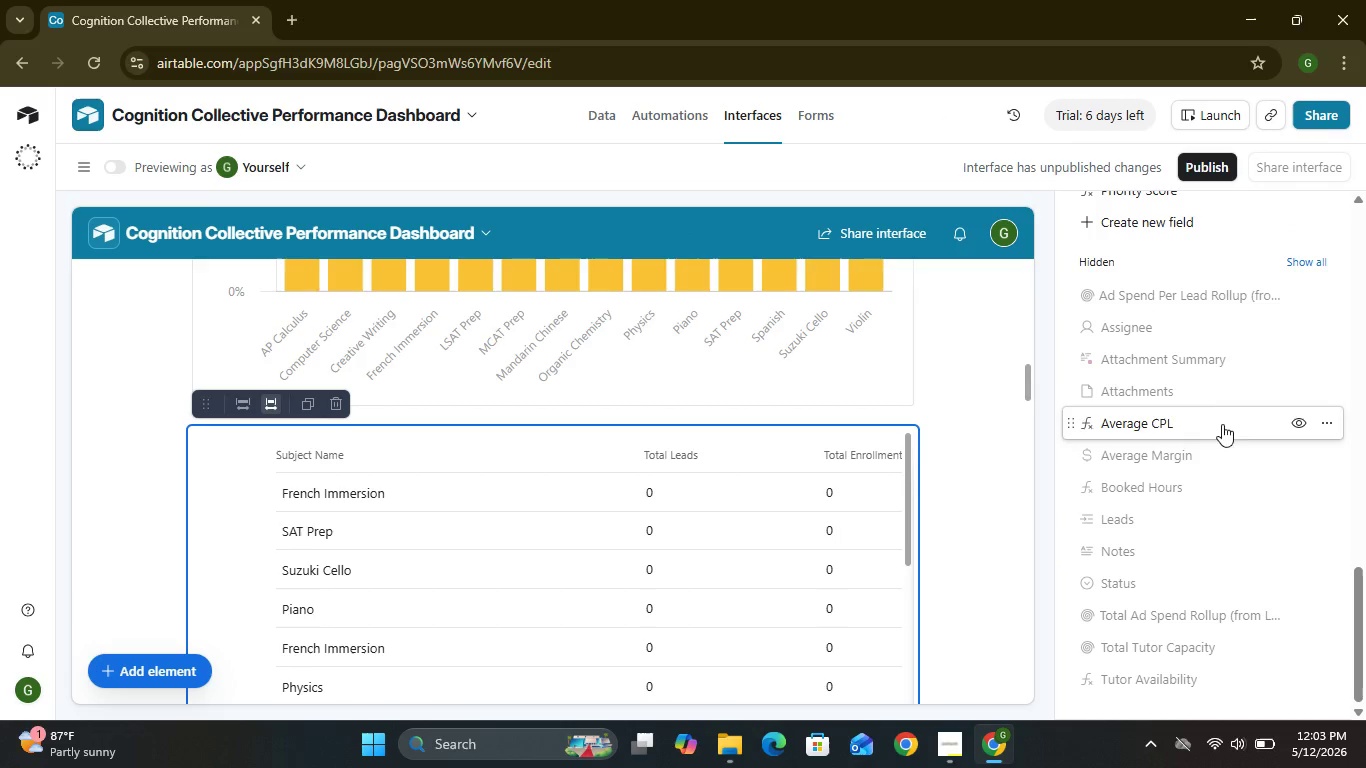 
mouse_move([1180, 431])
 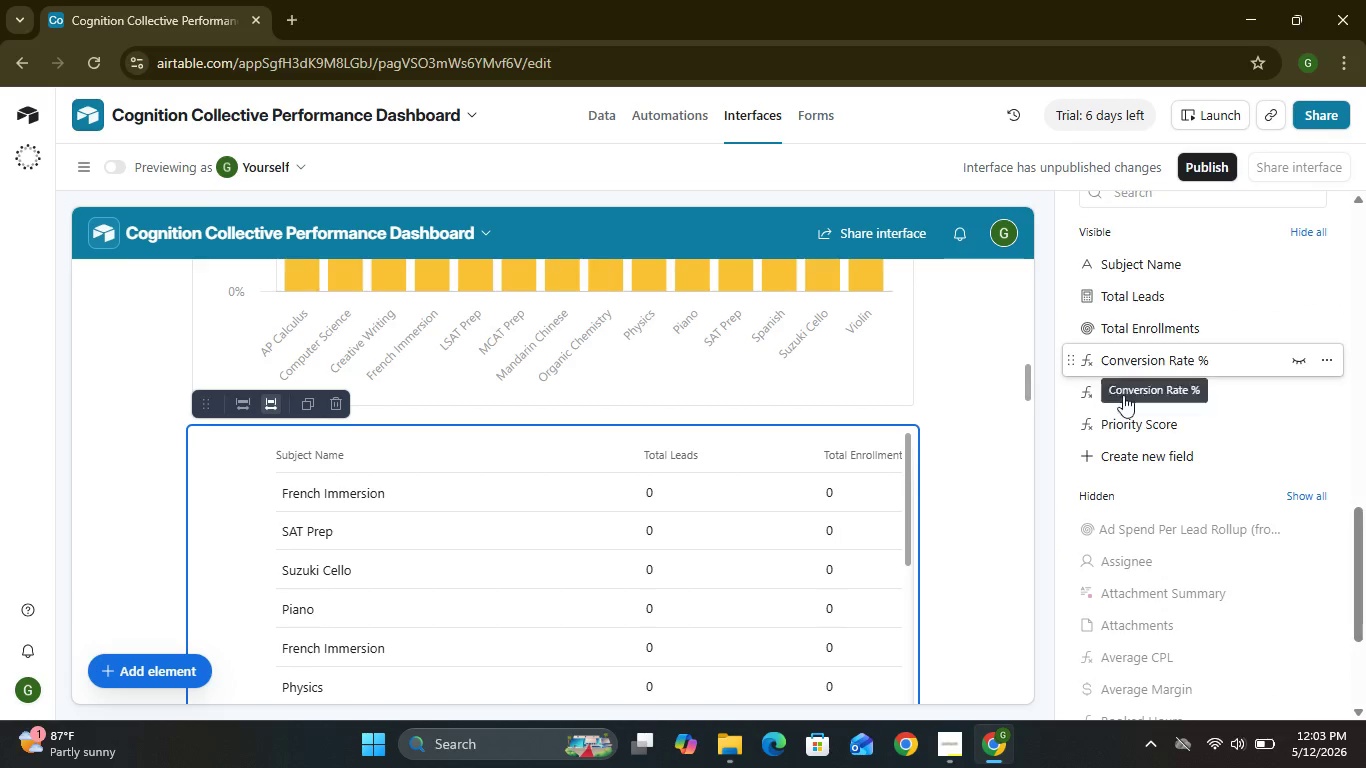 
mouse_move([1143, 439])
 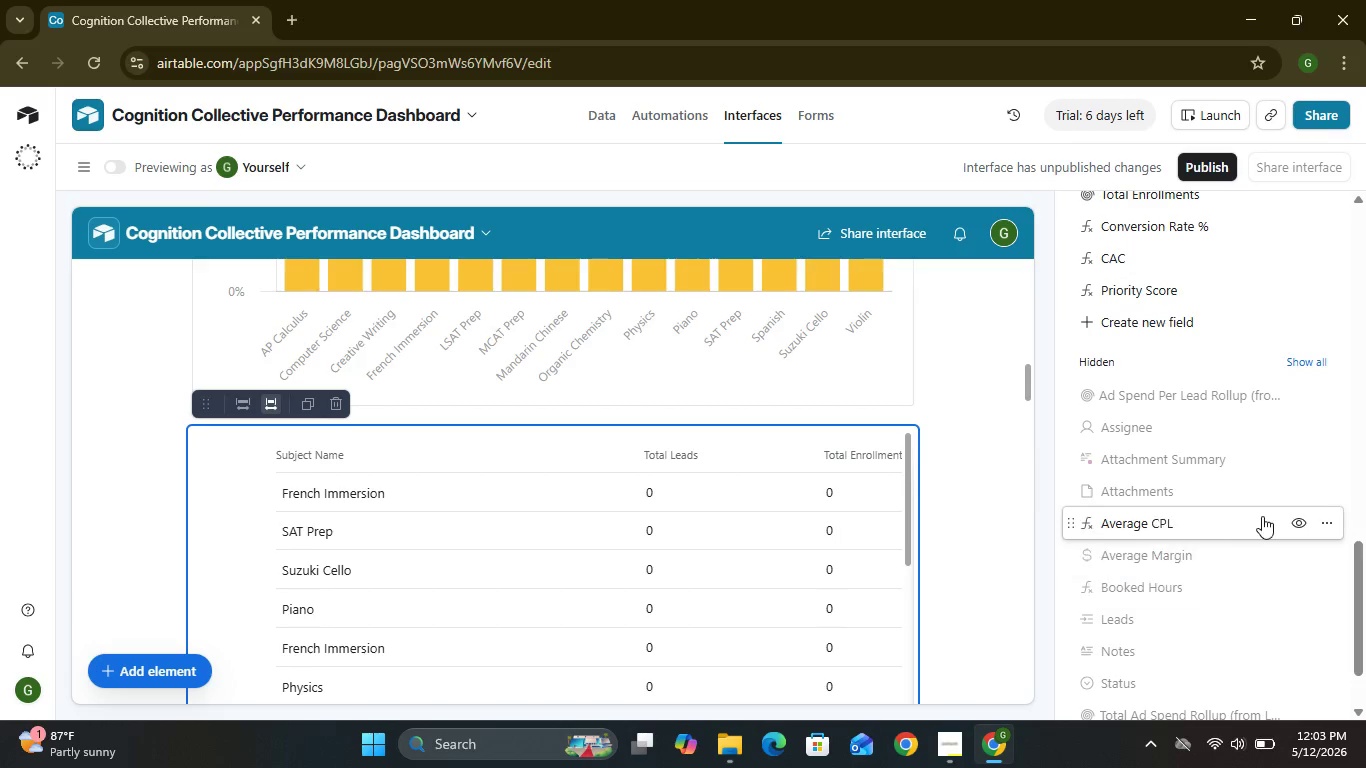 
left_click([1301, 522])
 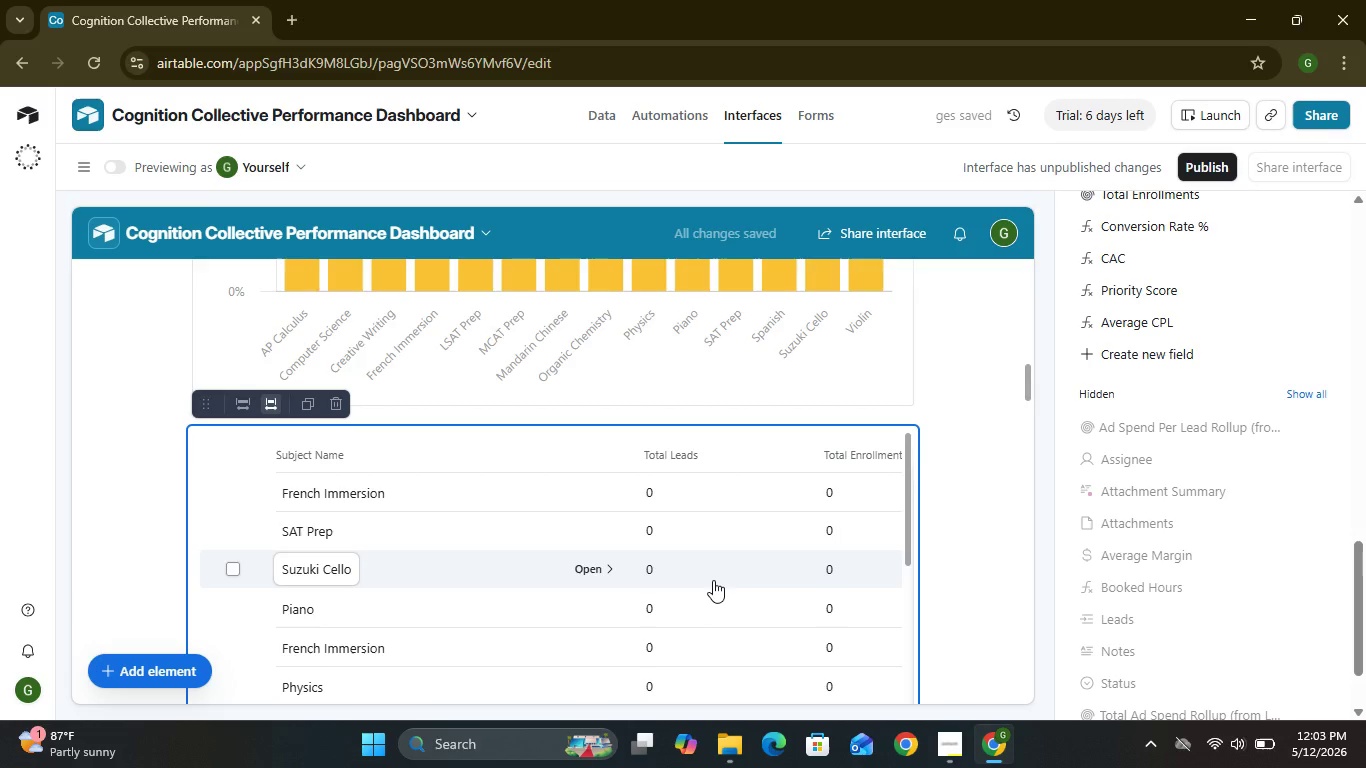 
wait(8.42)
 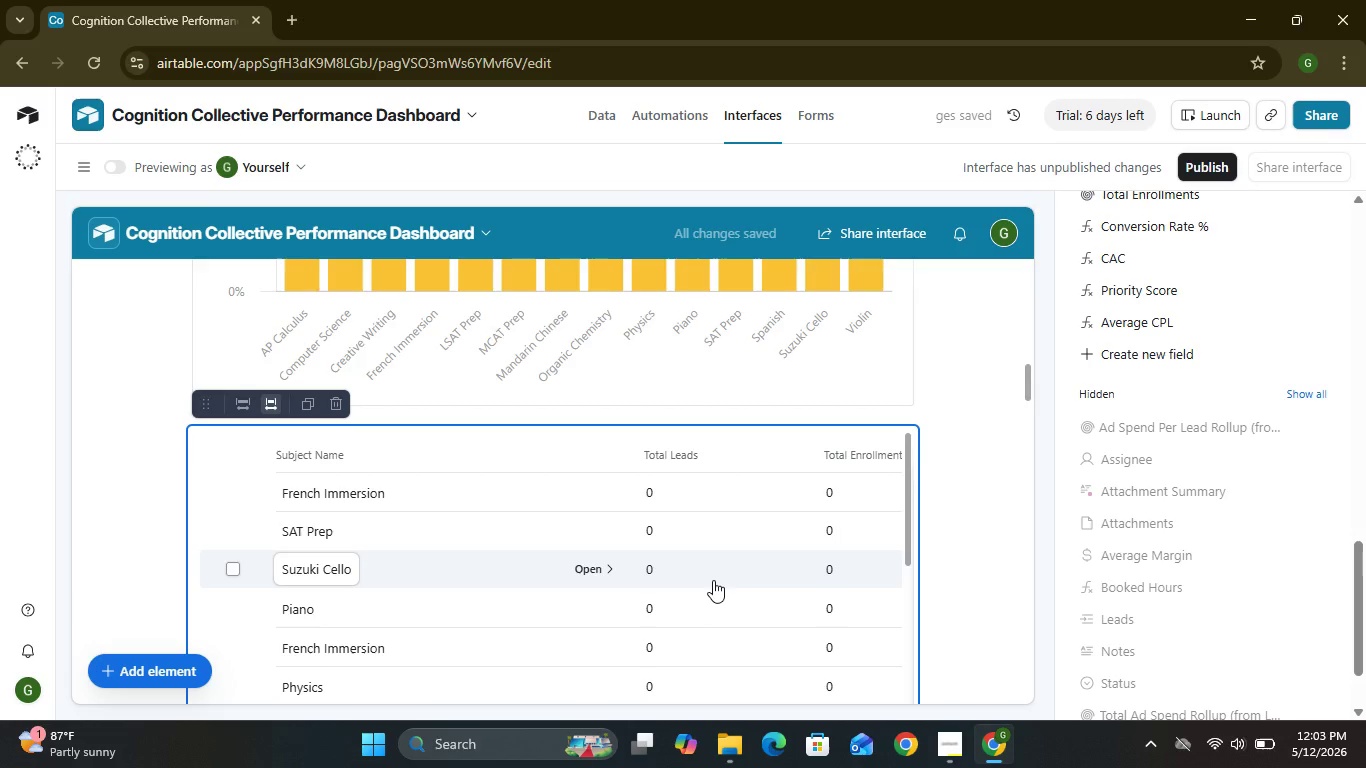 
mouse_move([1203, 513])
 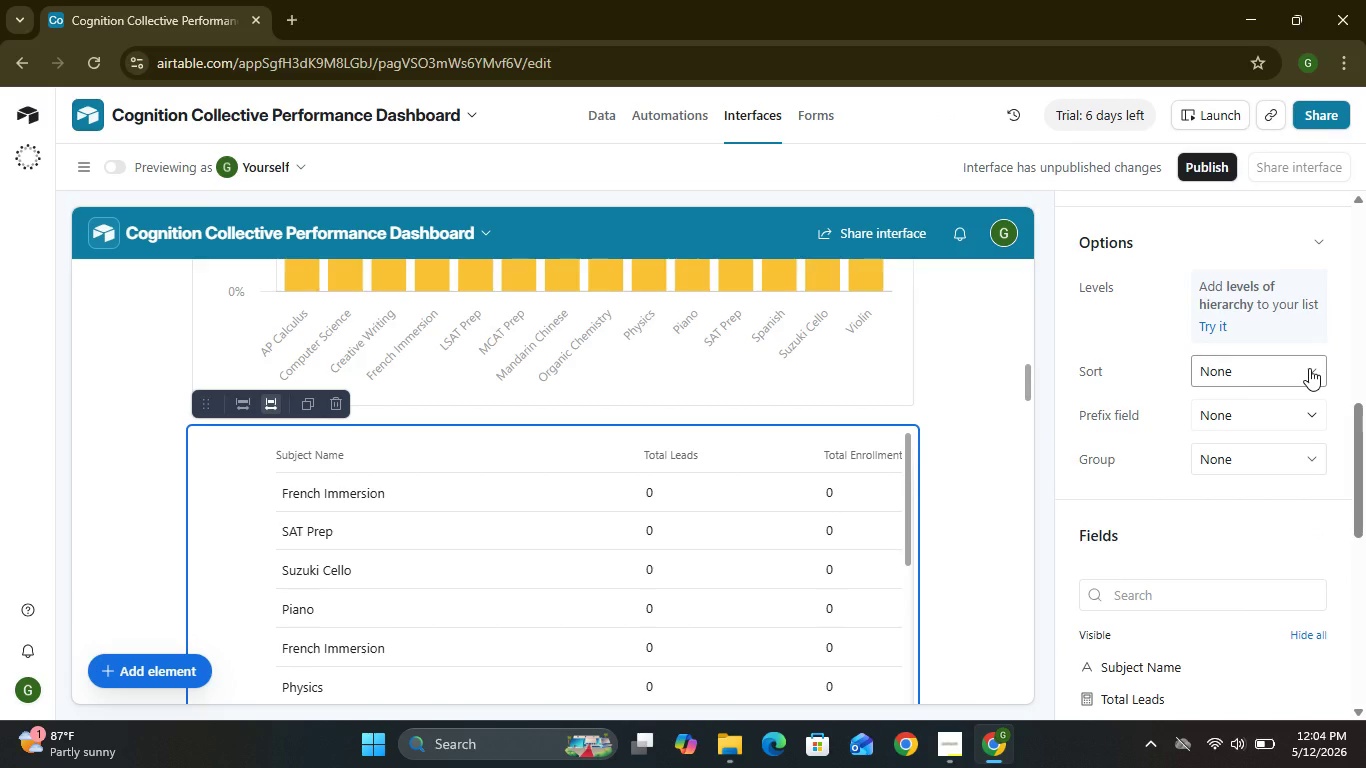 
left_click([1309, 368])
 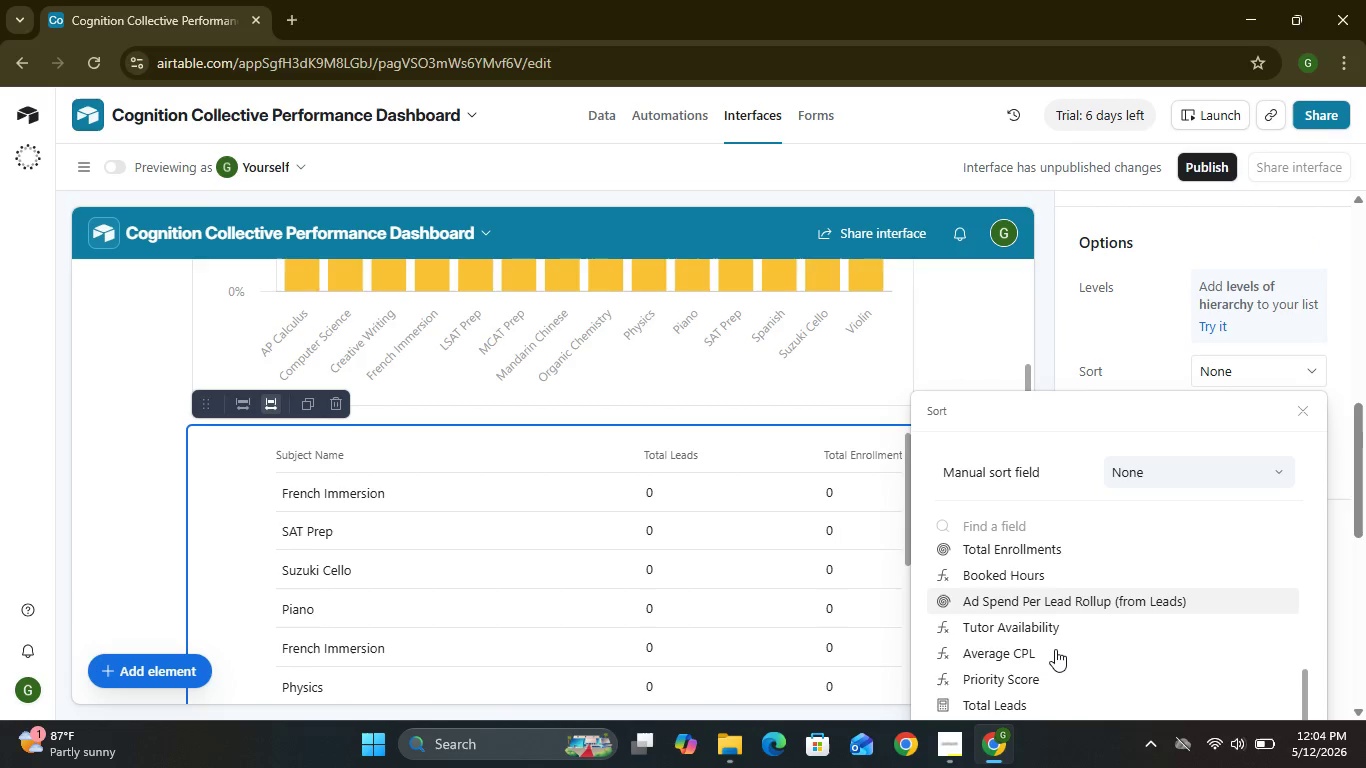 
wait(7.56)
 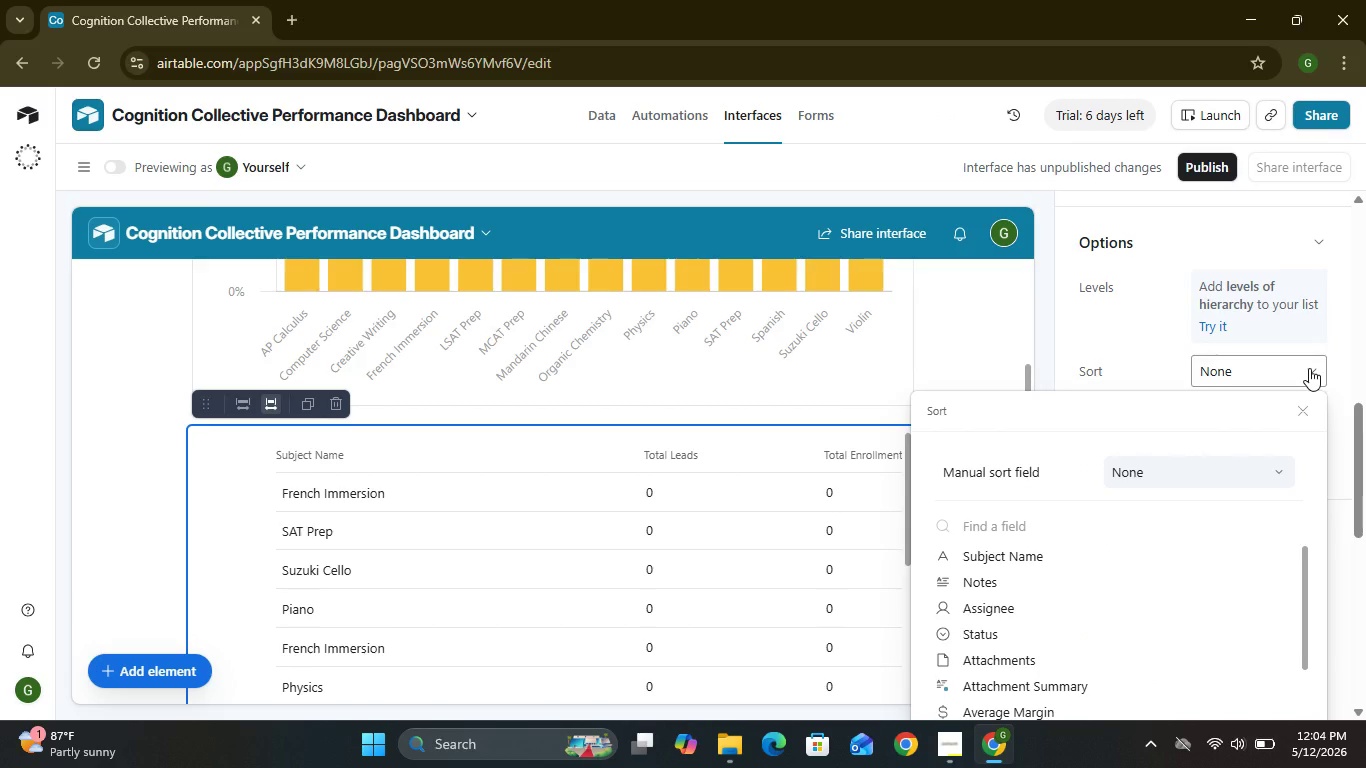 
left_click([1016, 682])
 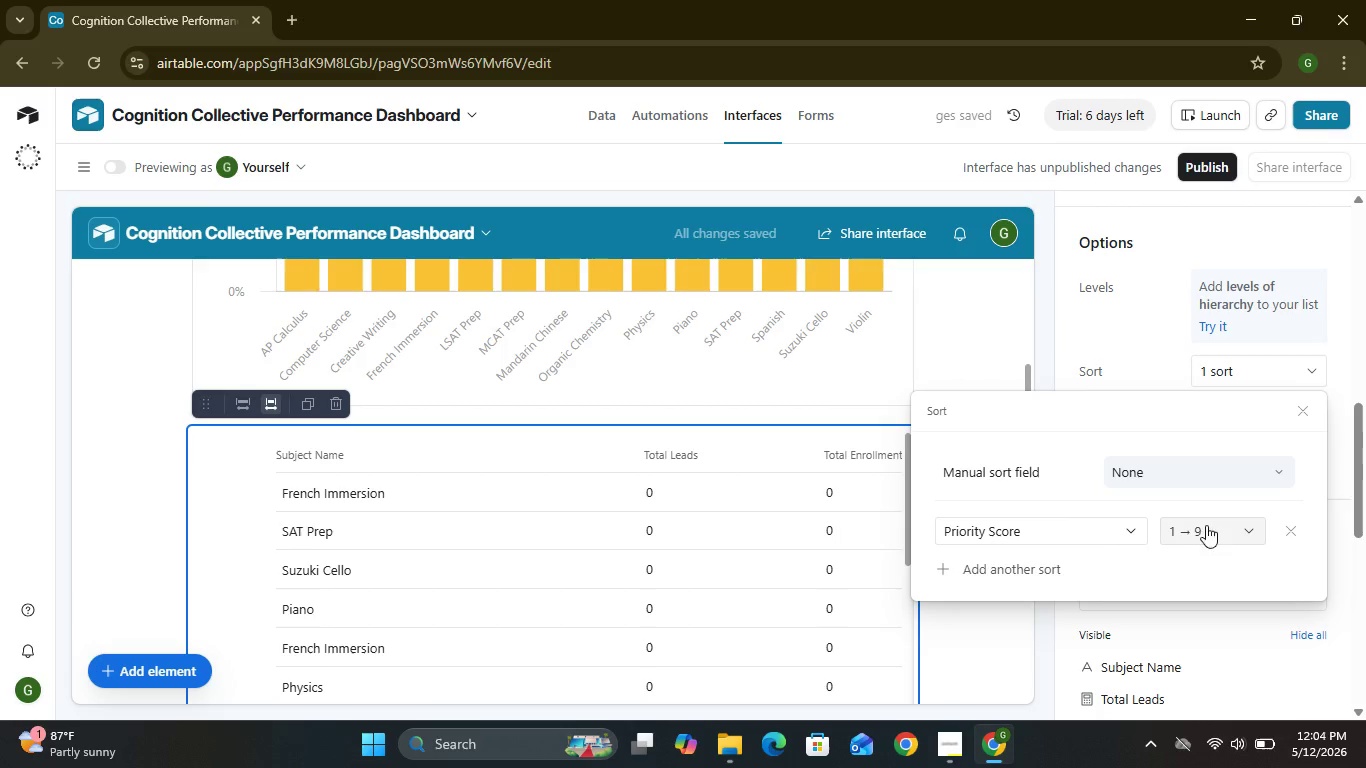 
left_click([1242, 534])
 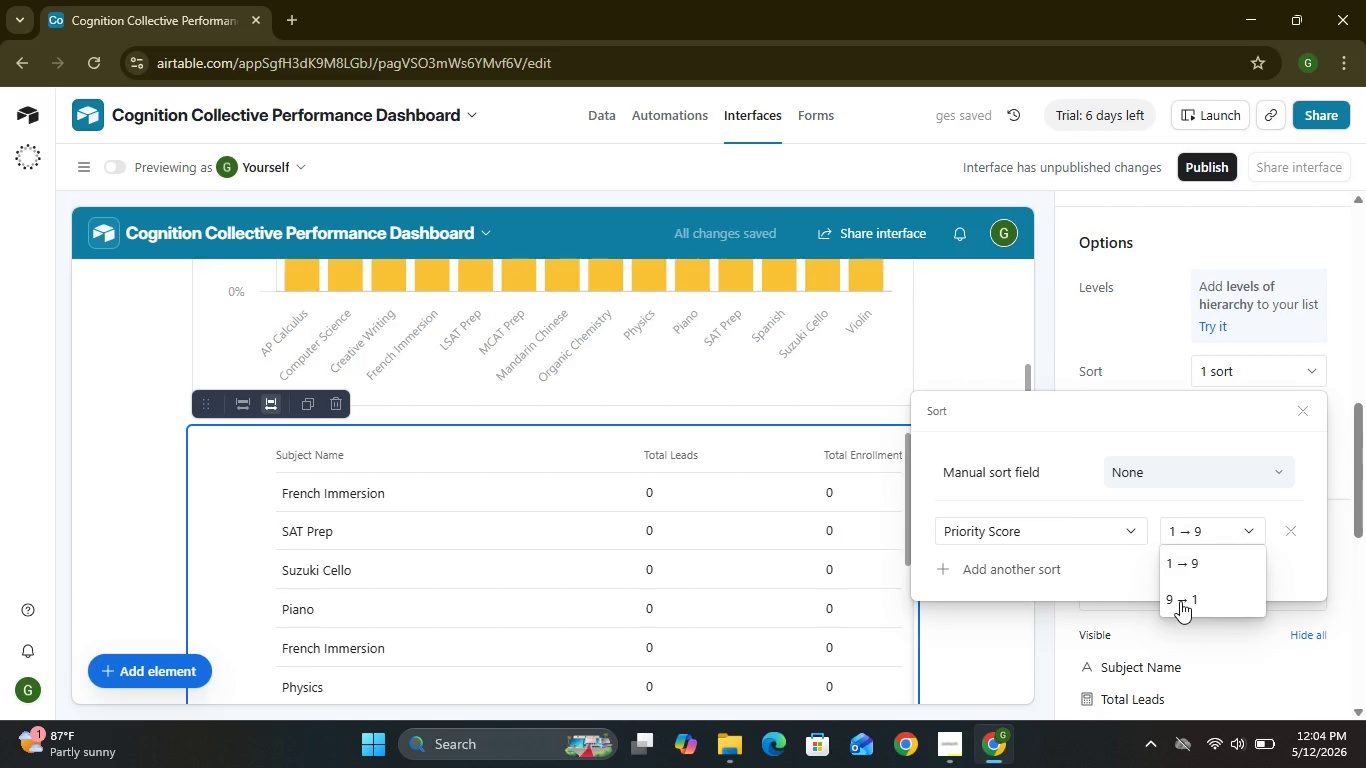 
left_click([1180, 601])
 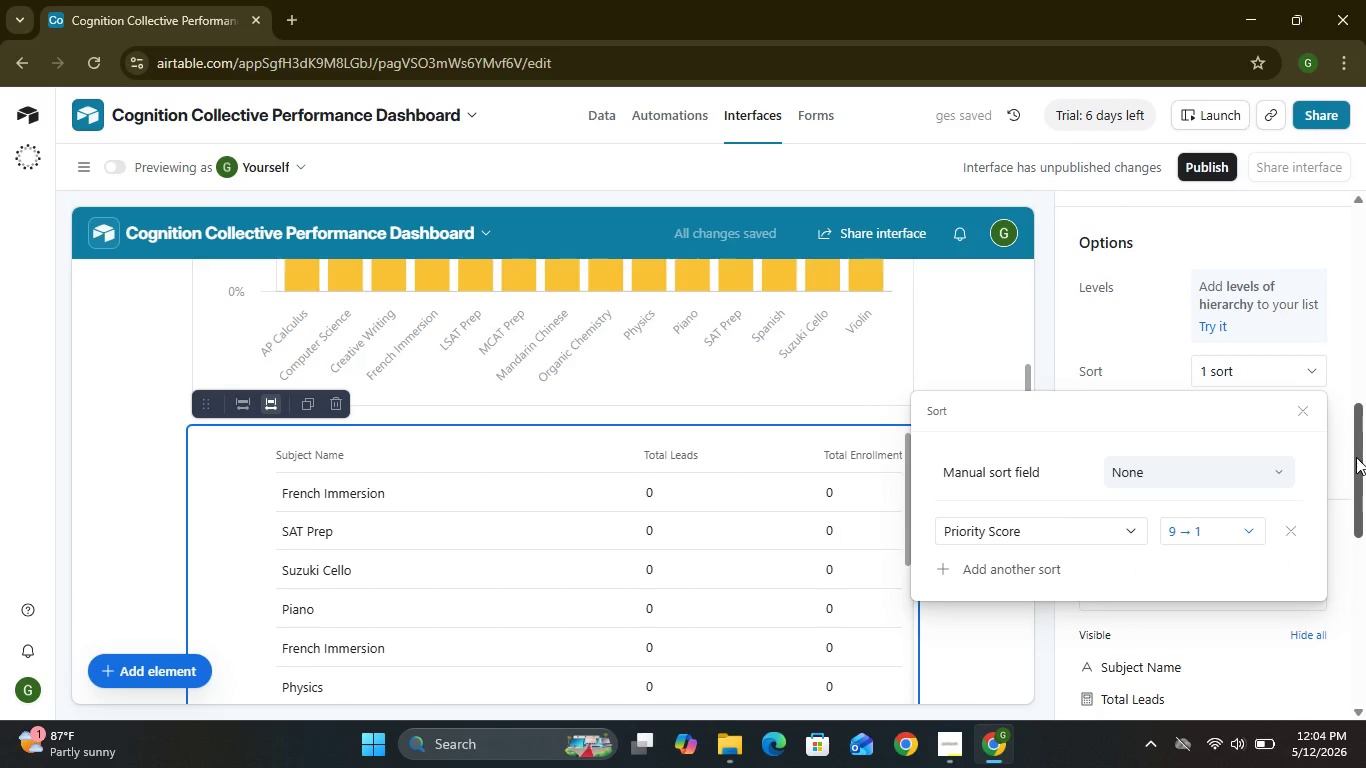 
wait(6.94)
 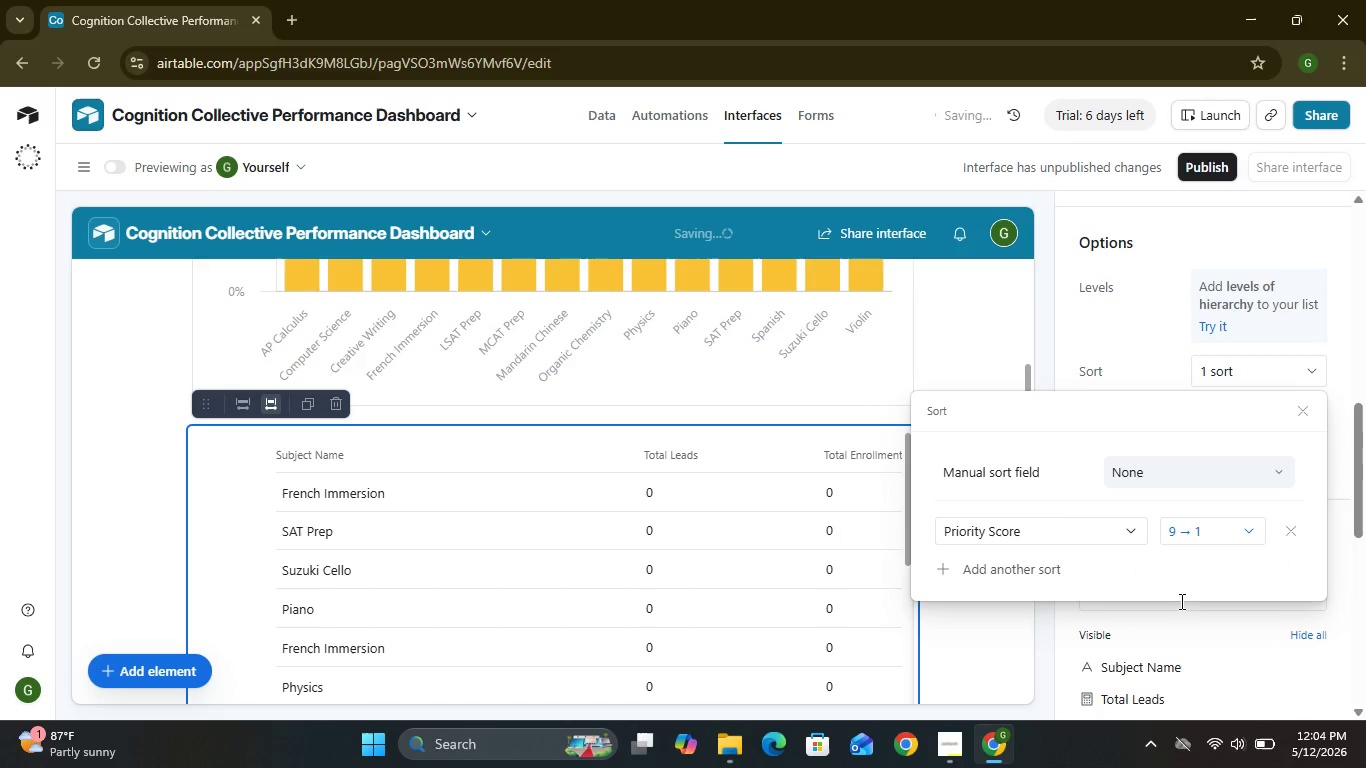 
left_click([1304, 412])
 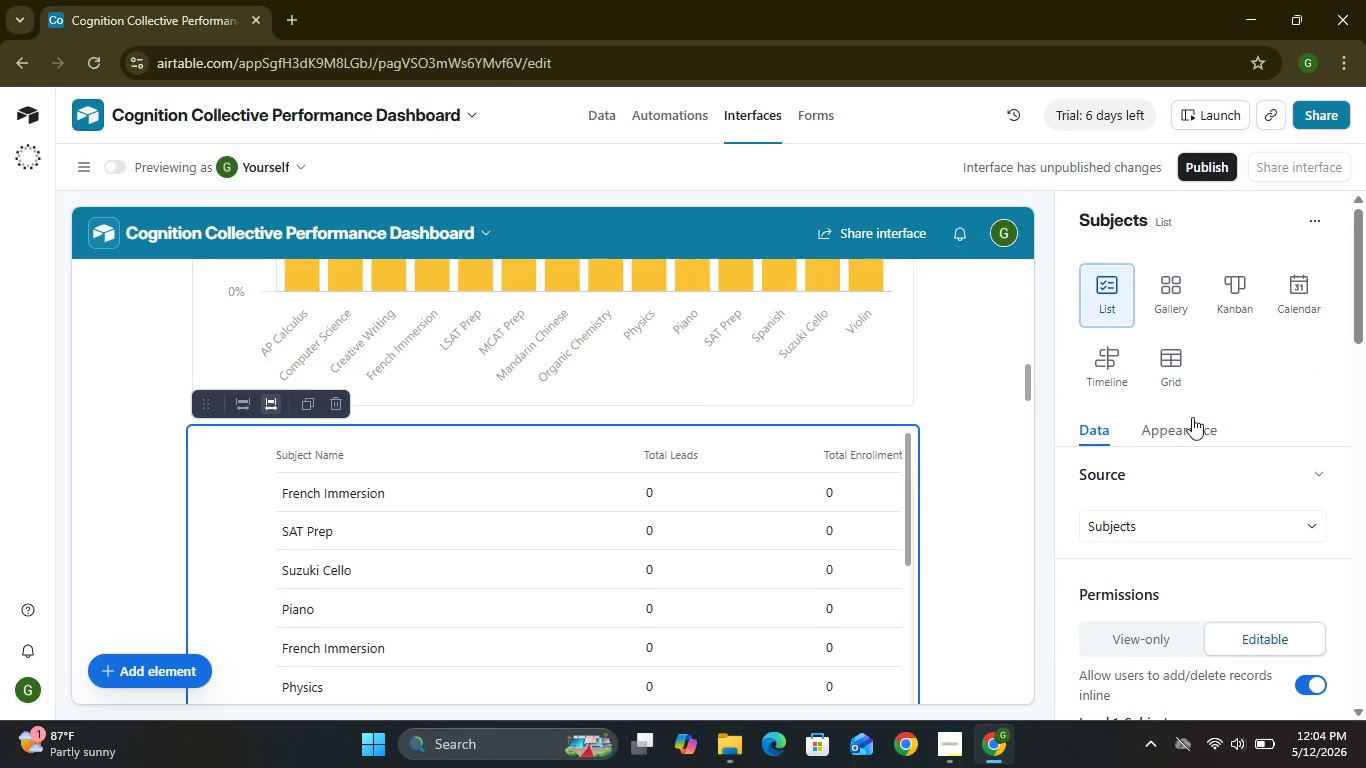 
left_click([1186, 428])
 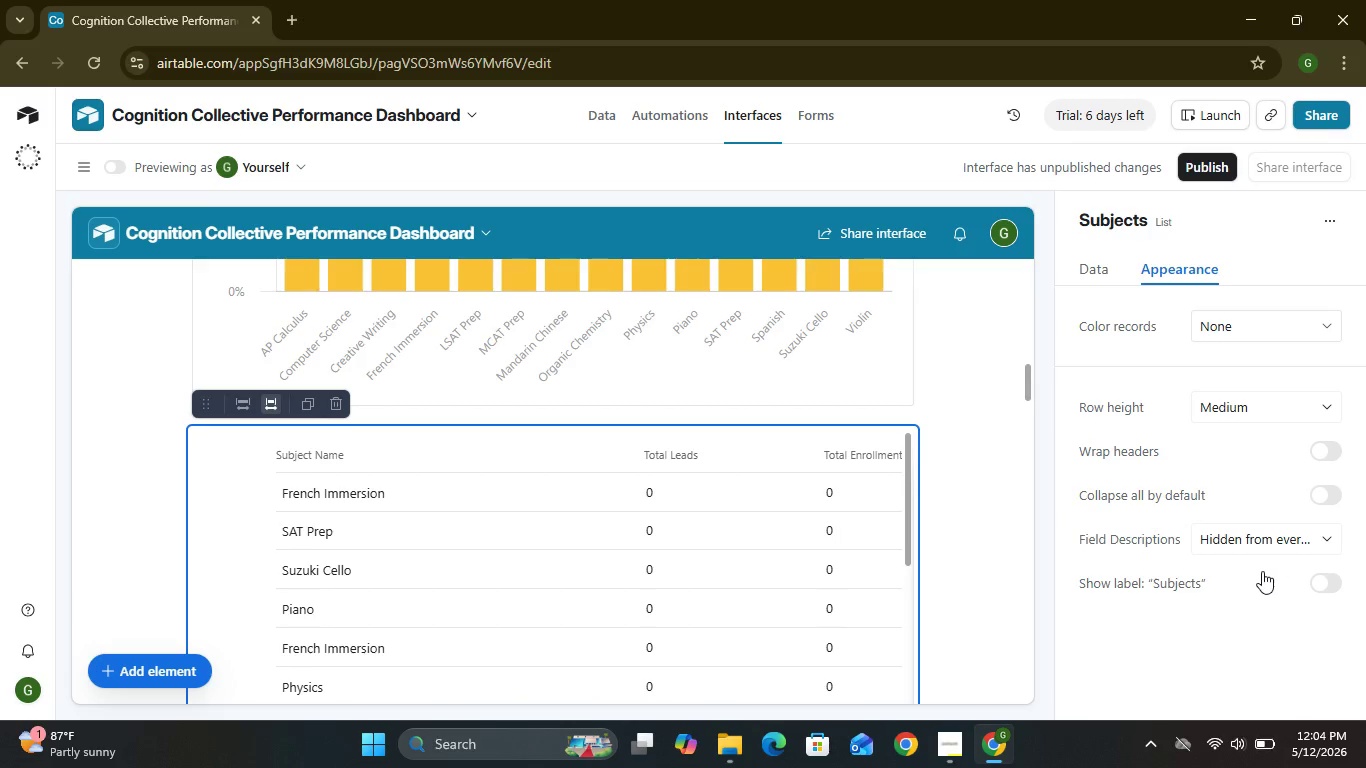 
wait(15.22)
 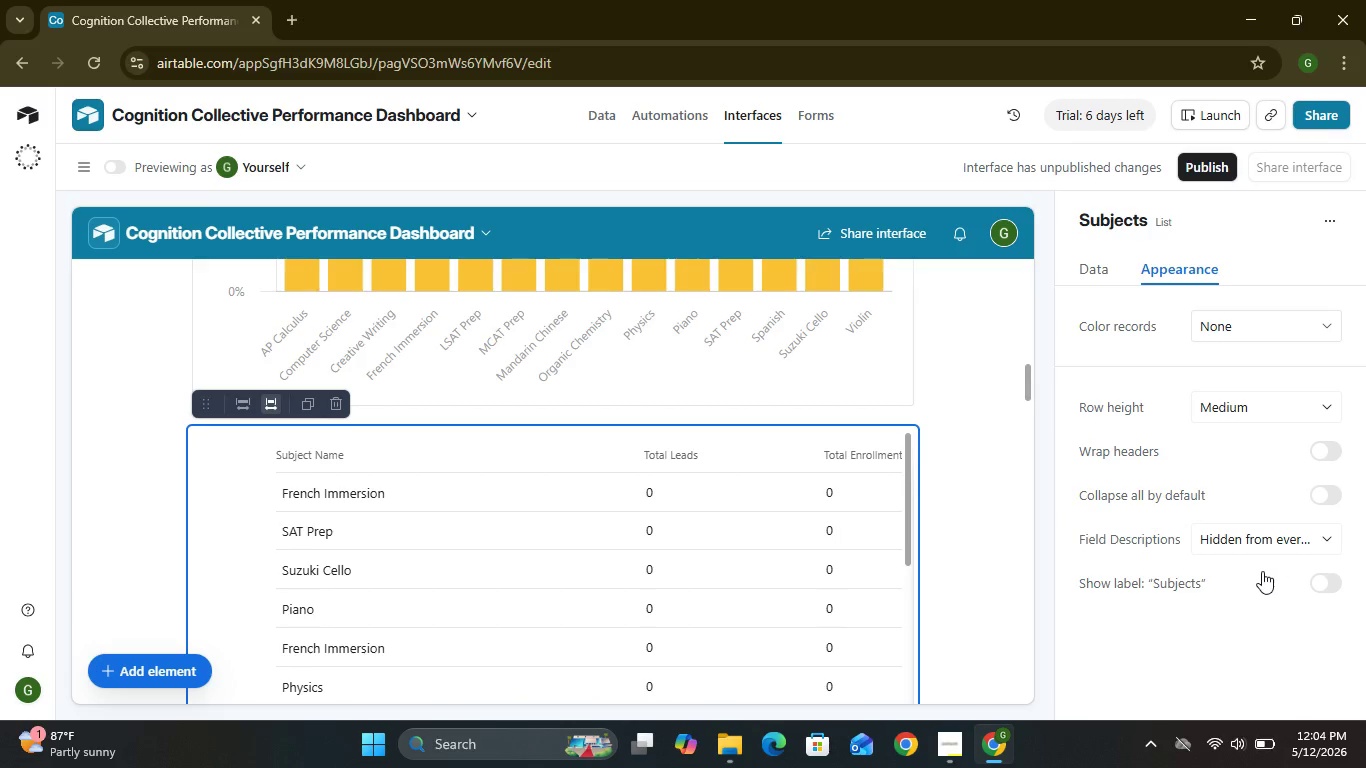 
left_click([1323, 585])
 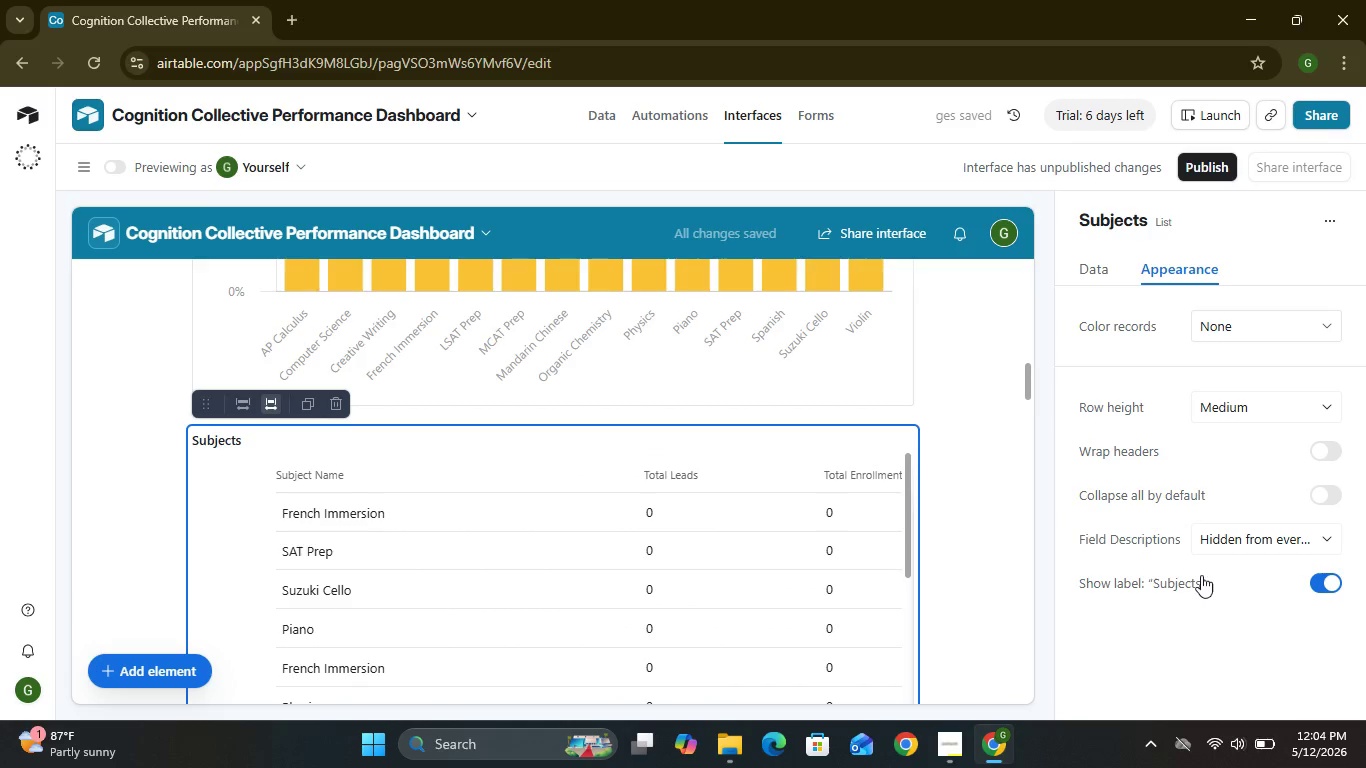 
double_click([1196, 575])
 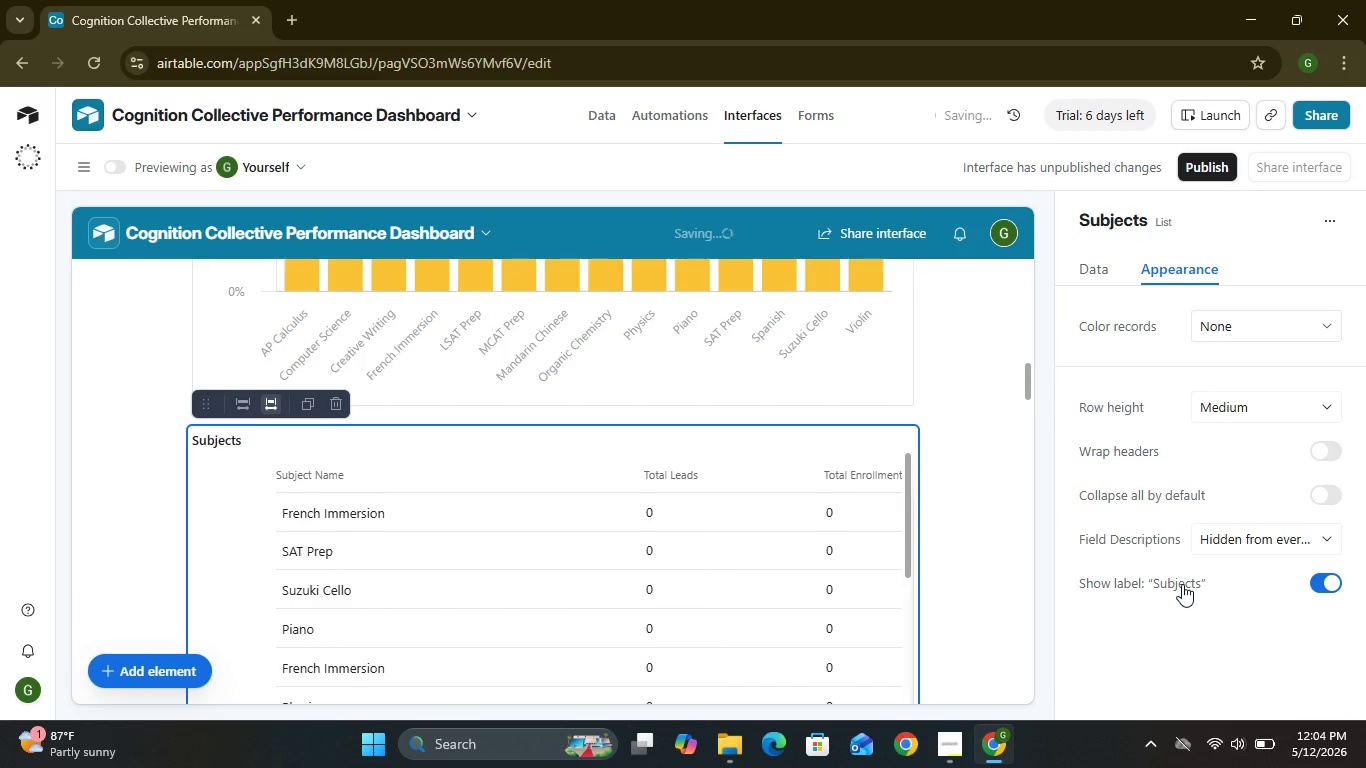 
left_click([1182, 584])
 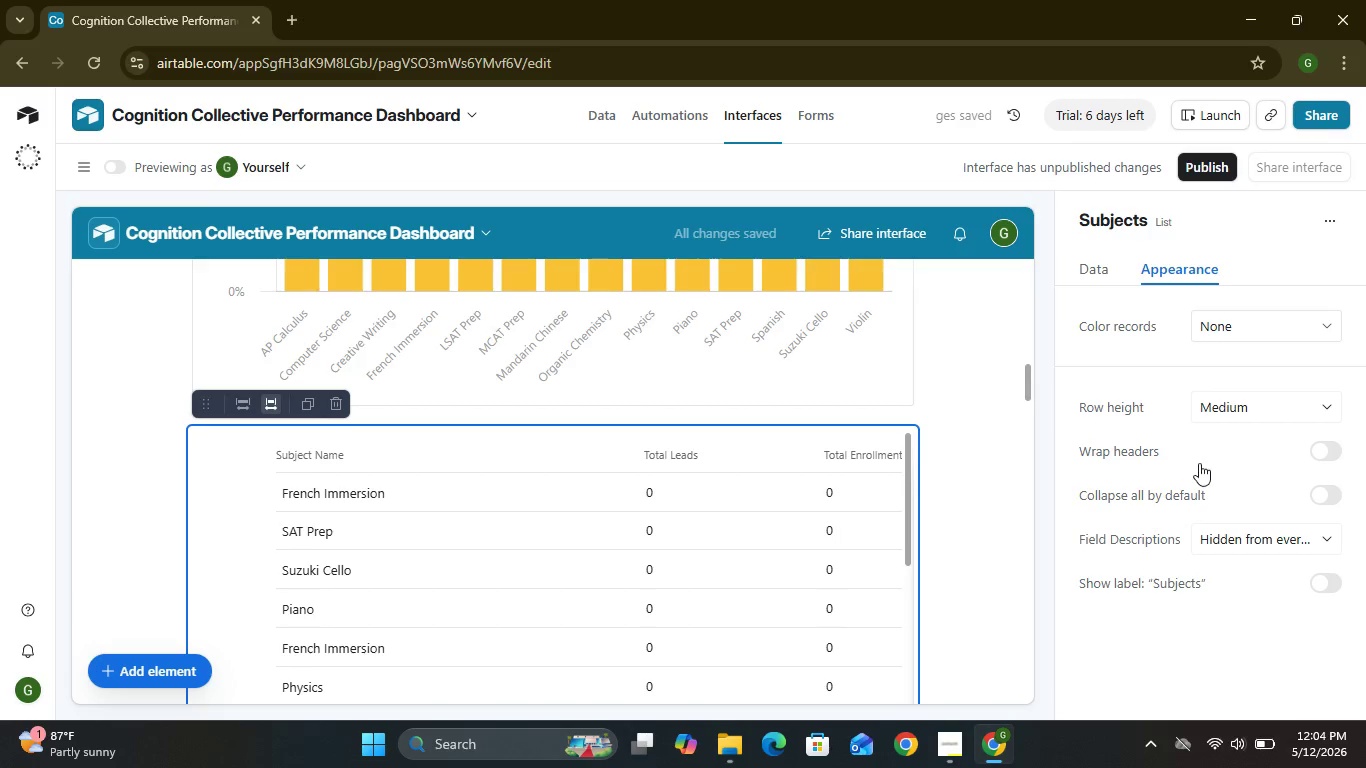 
wait(8.61)
 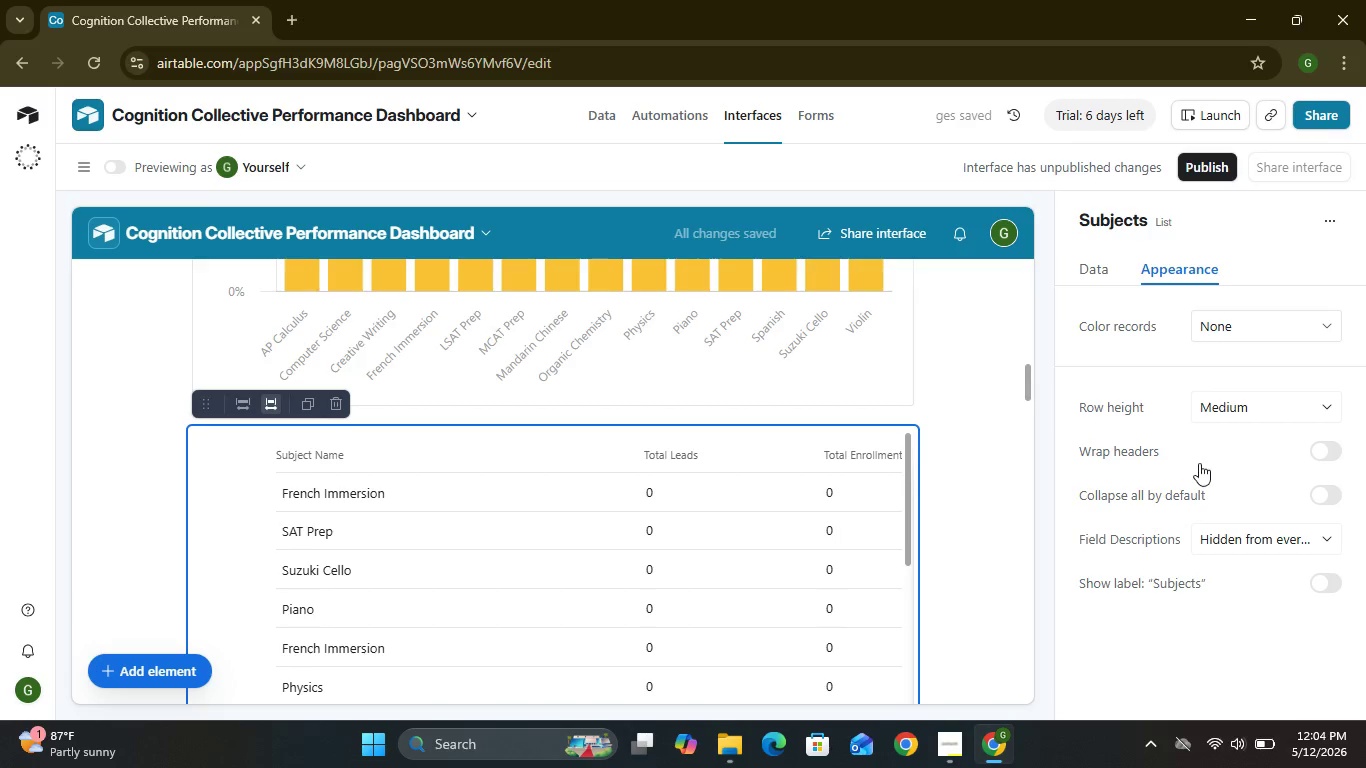 
left_click([1099, 274])
 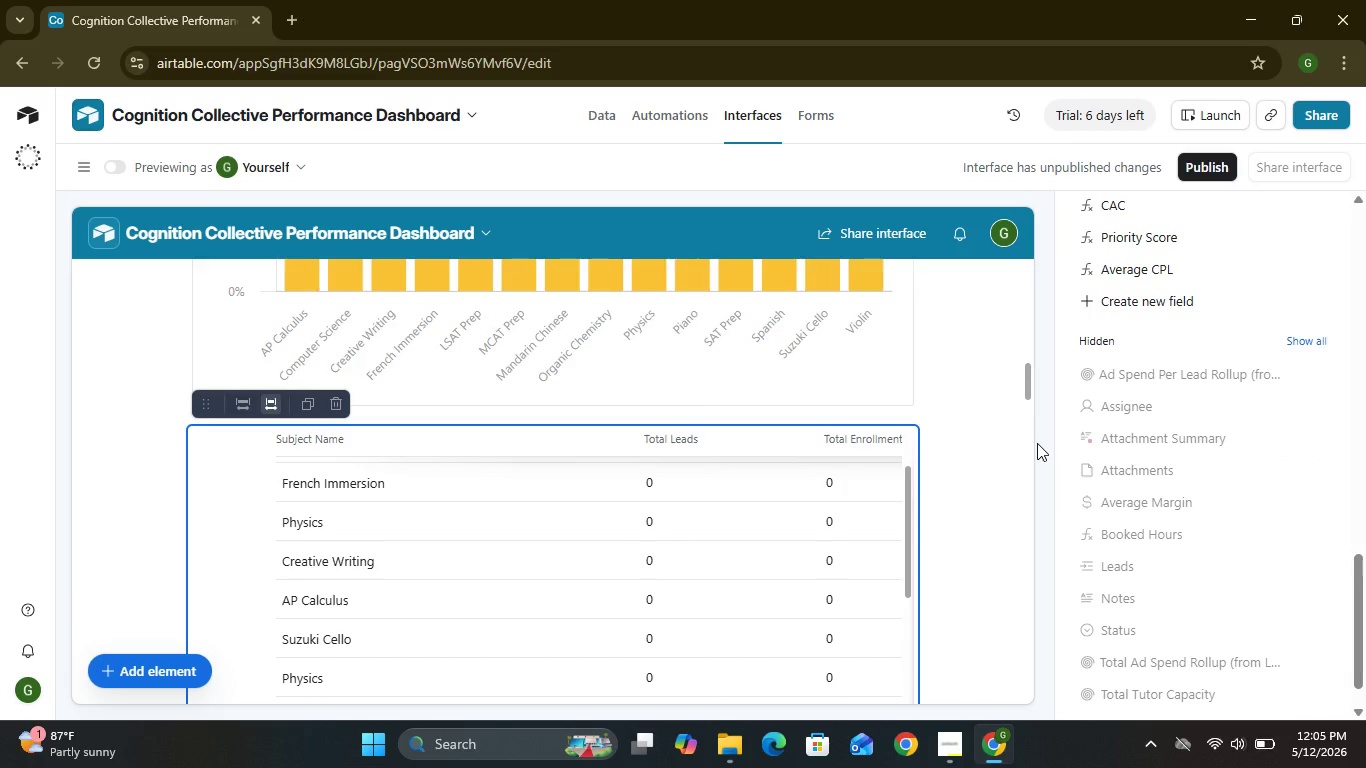 
wait(25.13)
 